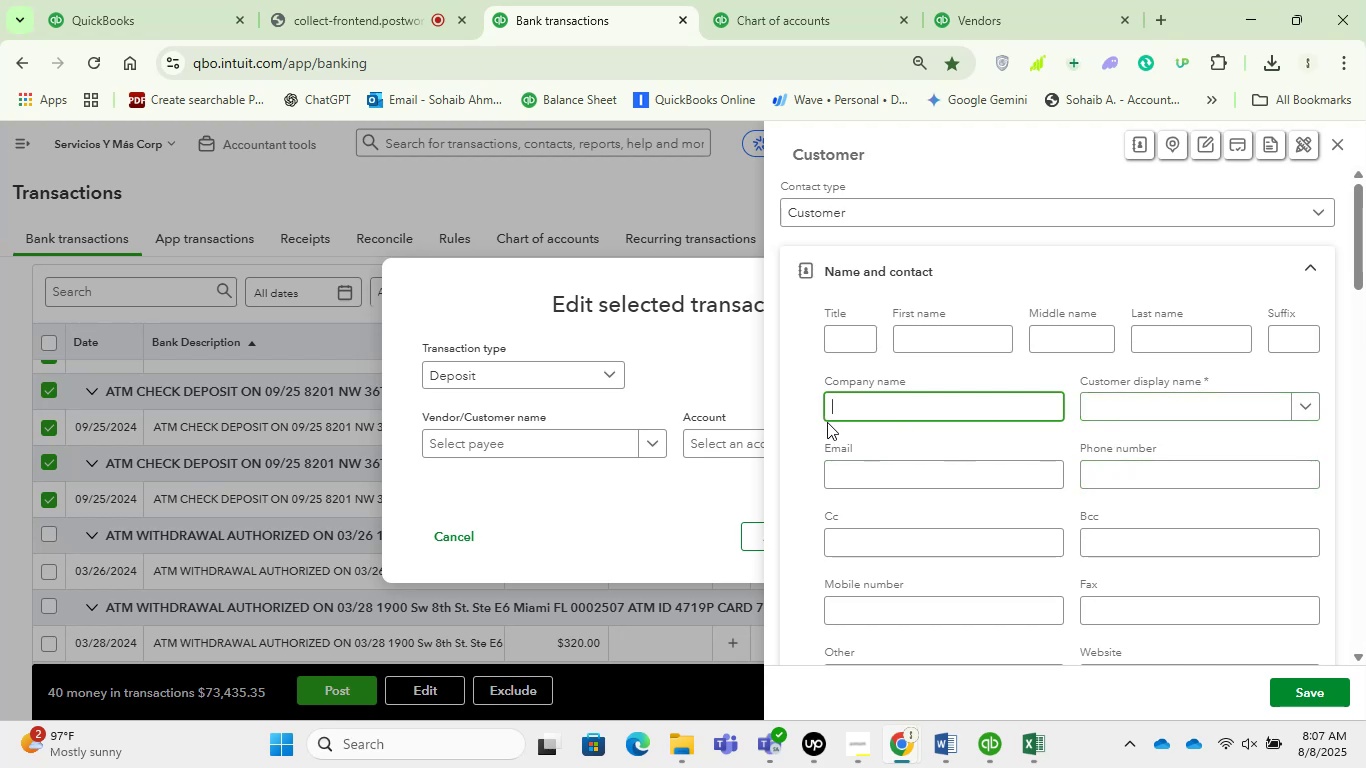 
left_click([875, 409])
 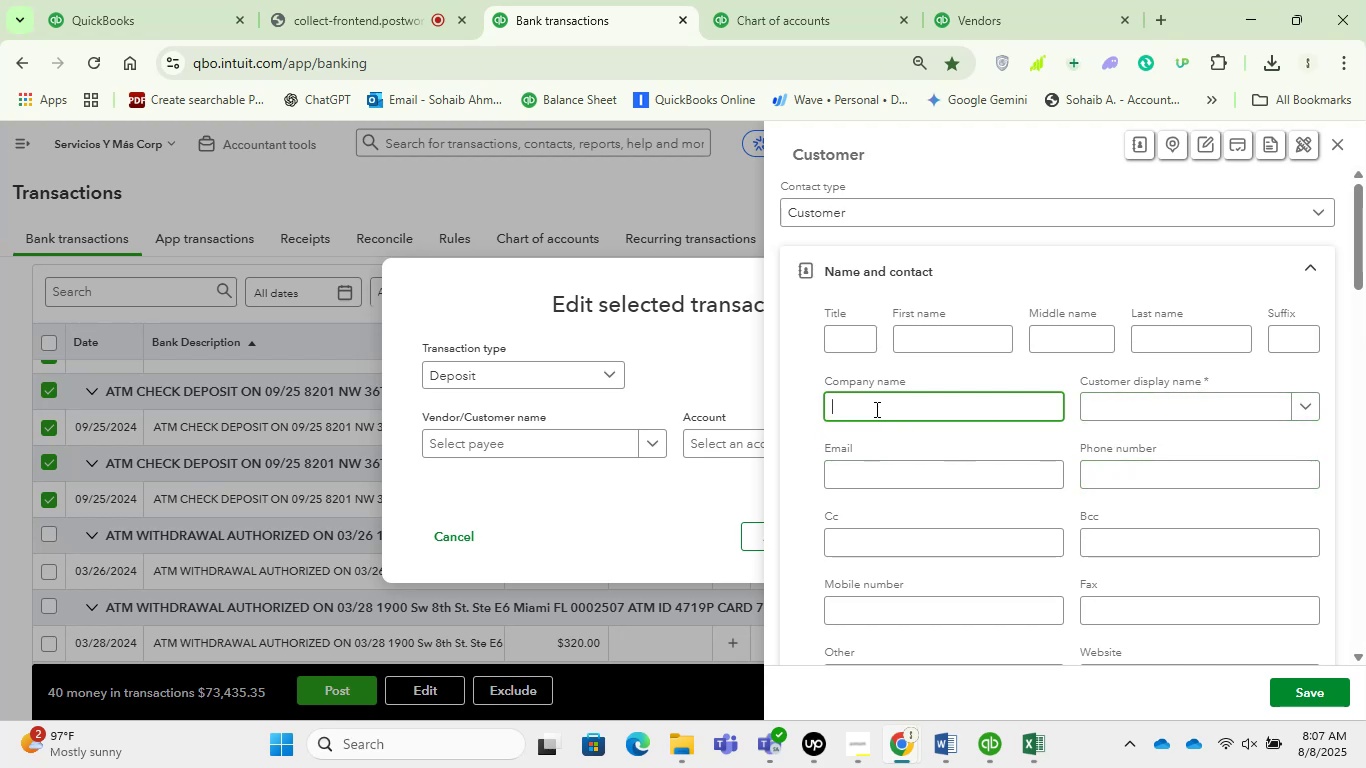 
type(At)
key(Backspace)
type(TM Csh Deposit)
 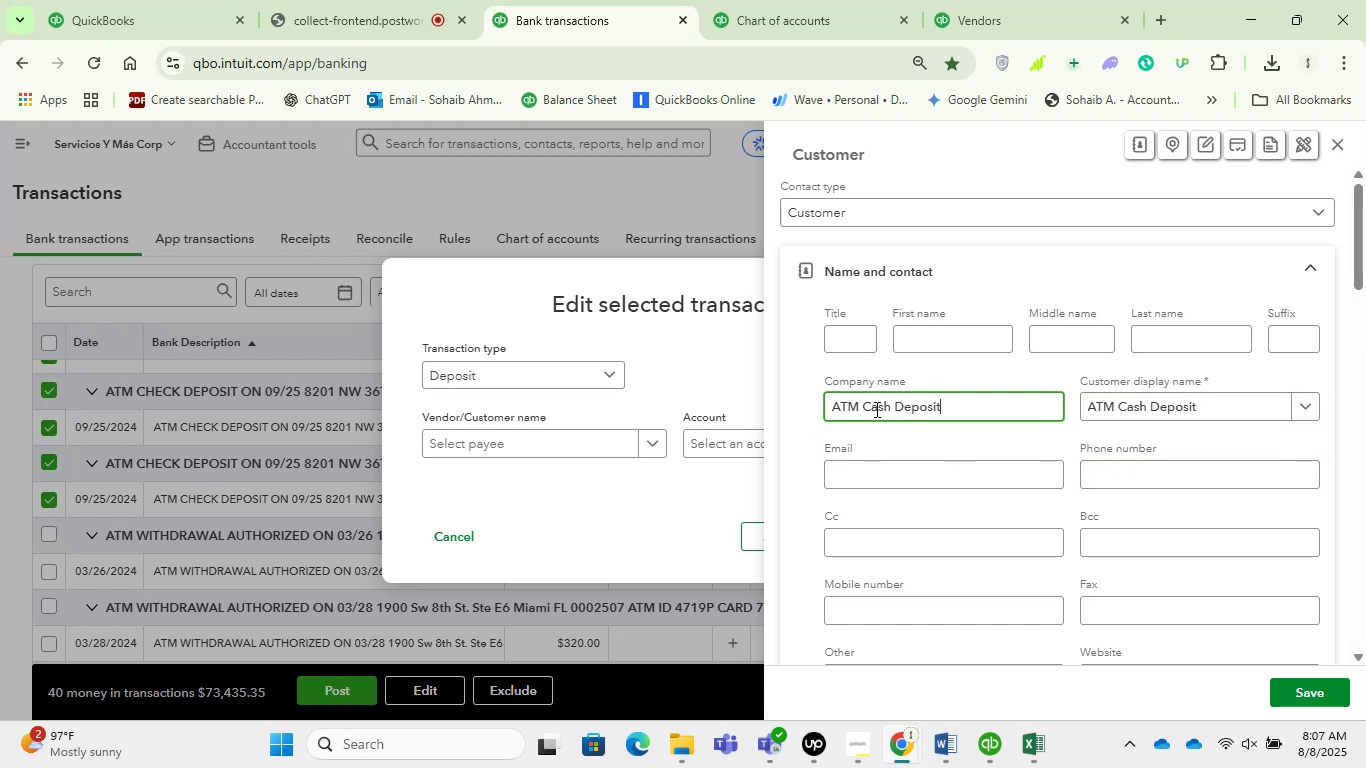 
key(Enter)
 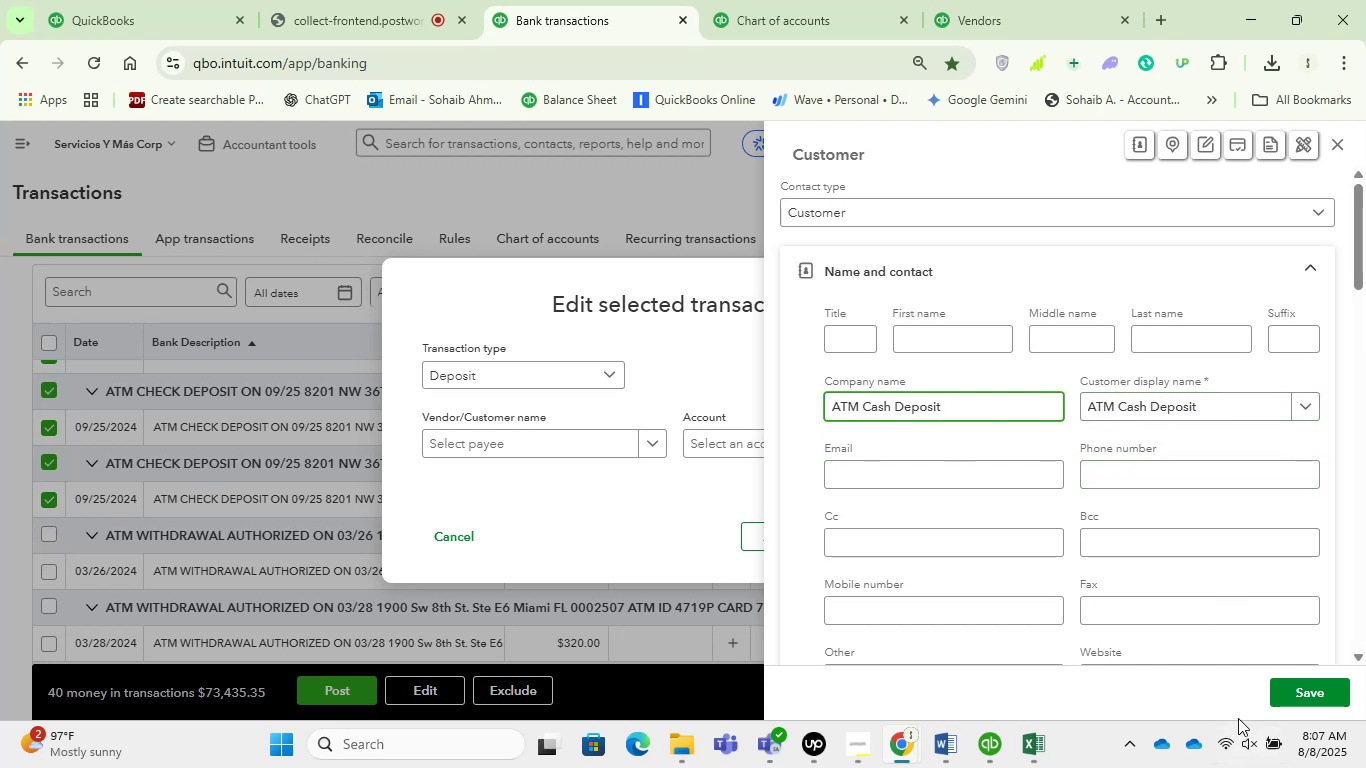 
left_click([1274, 687])
 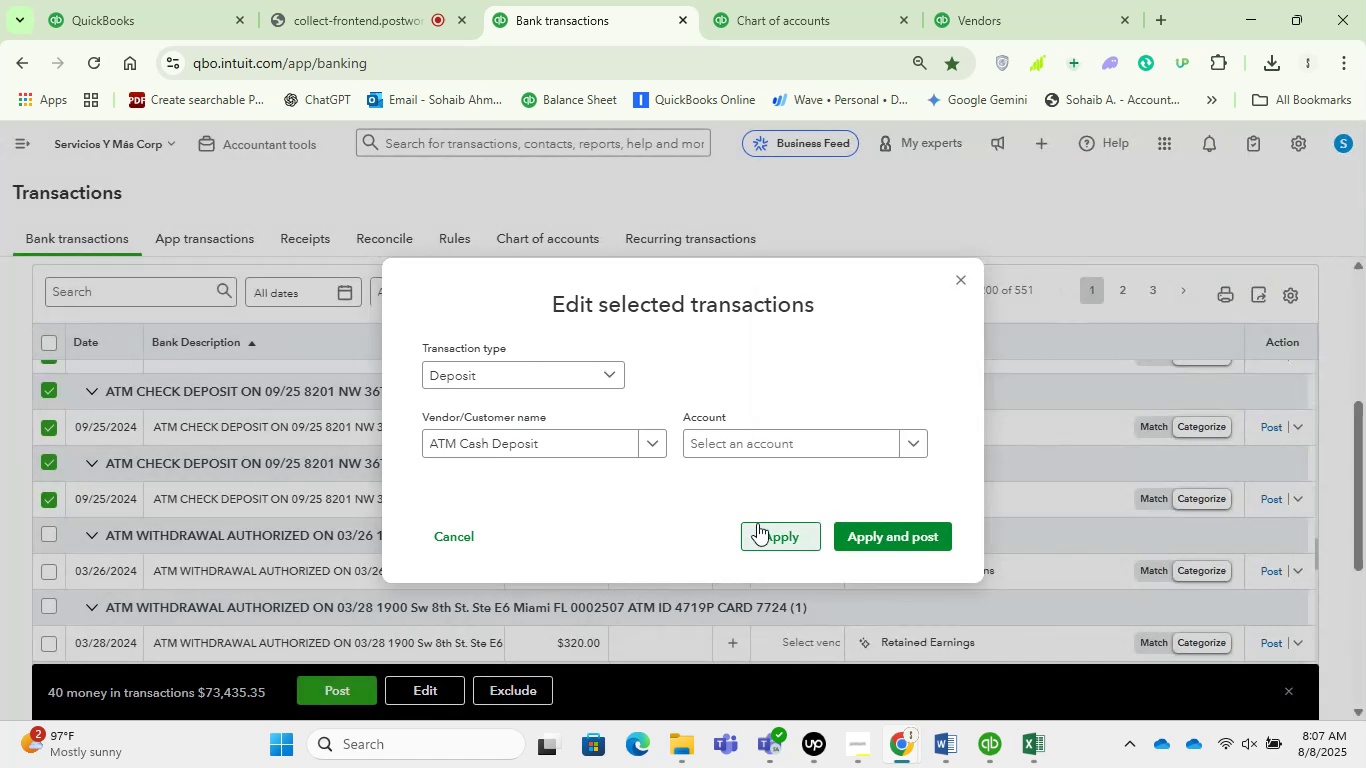 
left_click([789, 441])
 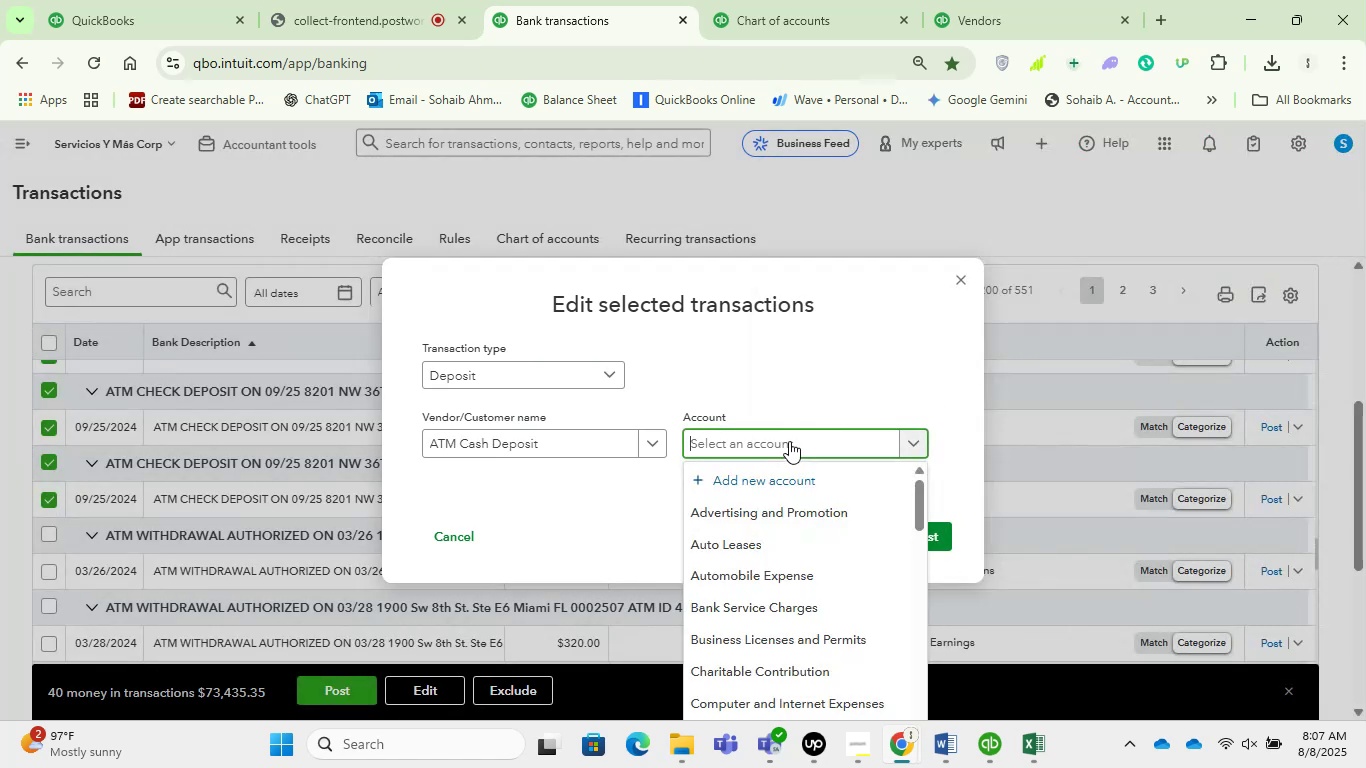 
type(sales)
 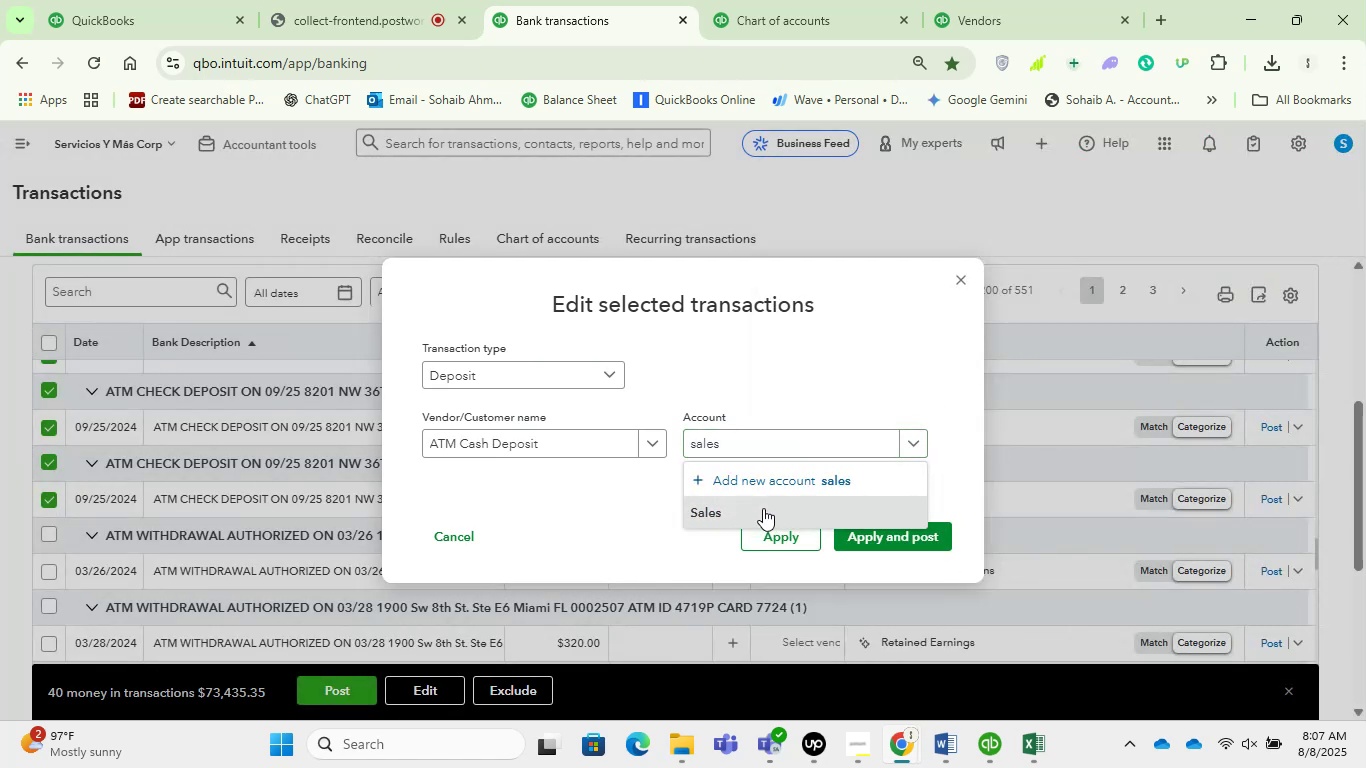 
left_click([763, 508])
 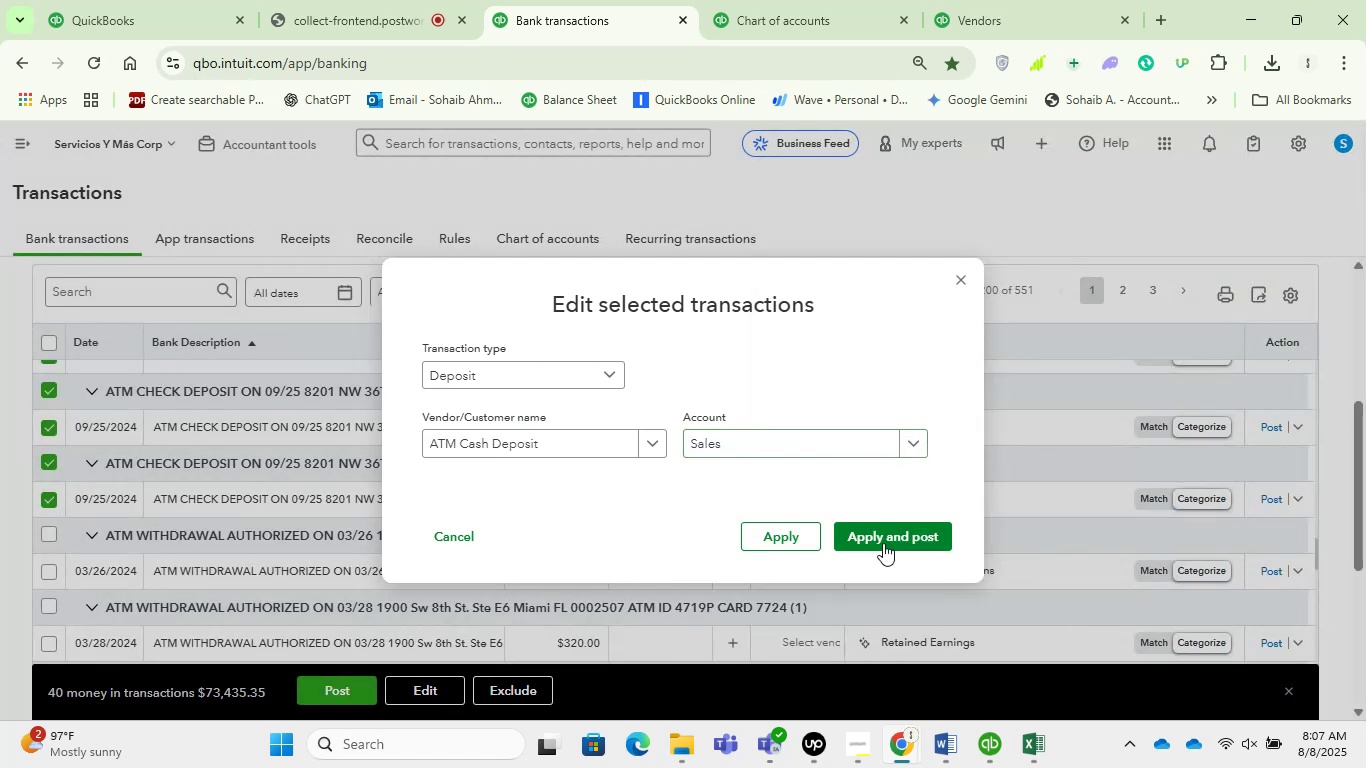 
left_click([884, 543])
 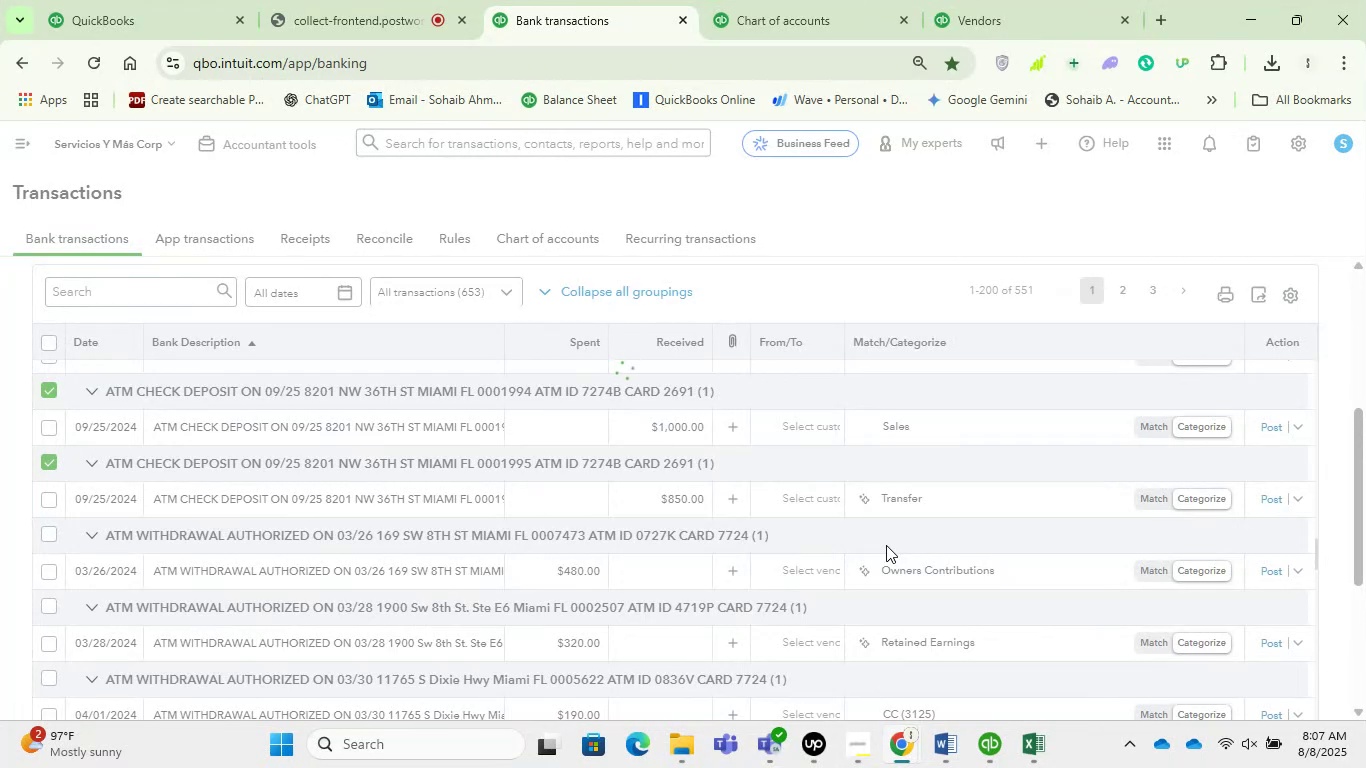 
wait(10.14)
 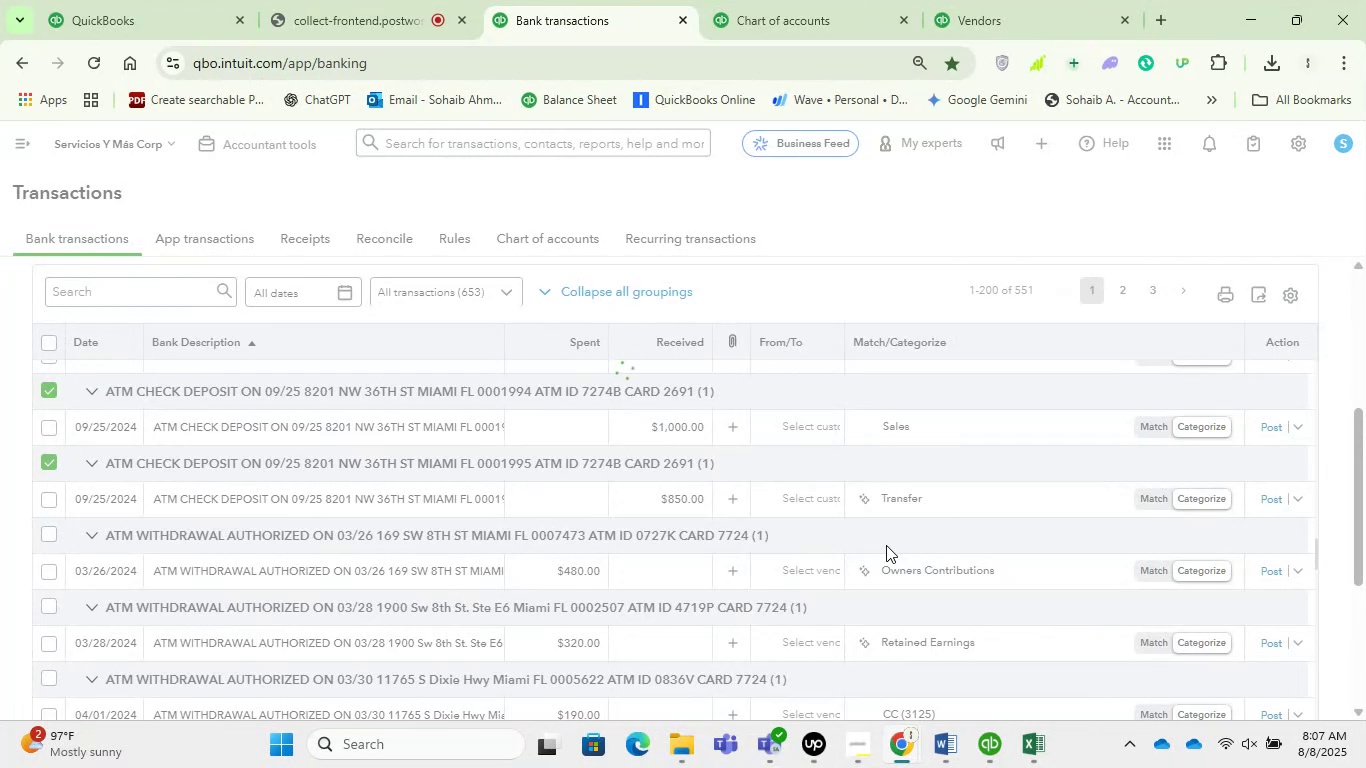 
left_click([294, 399])
 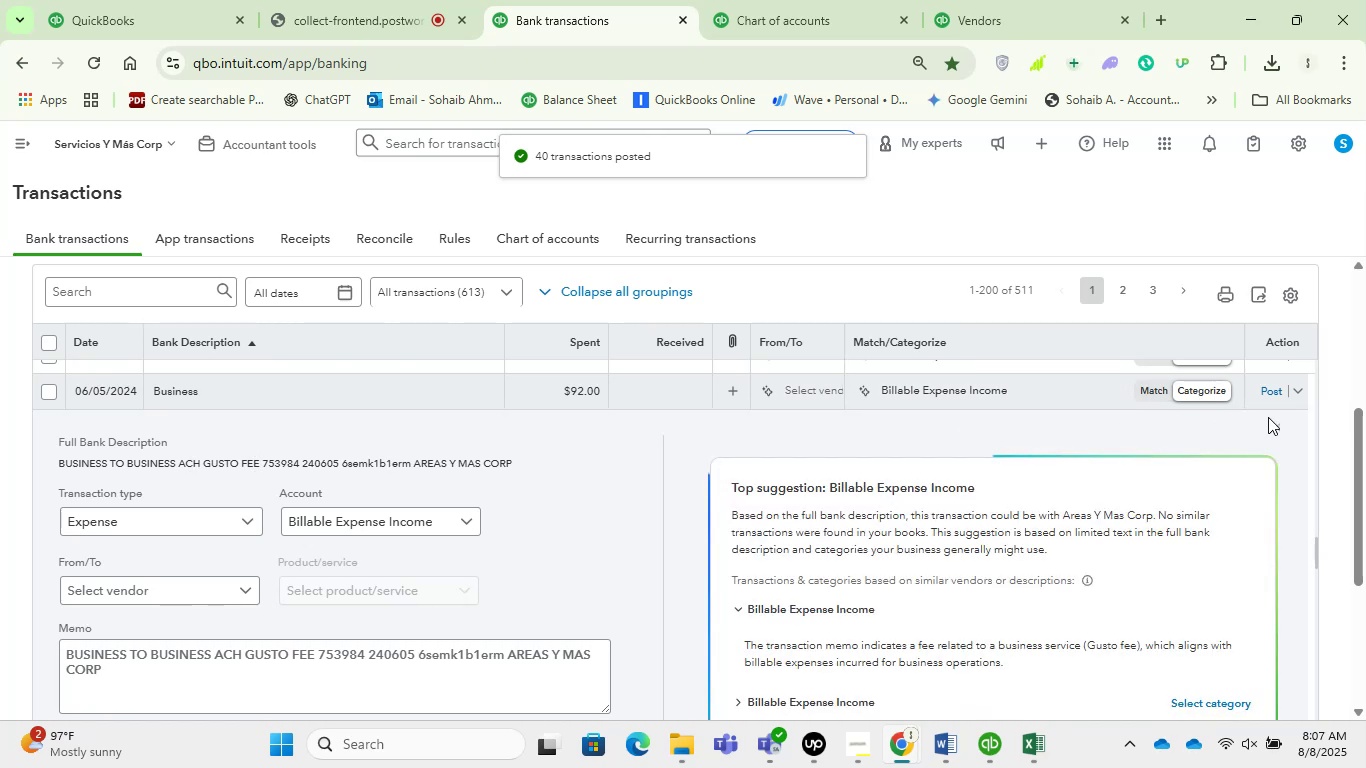 
left_click([1276, 428])
 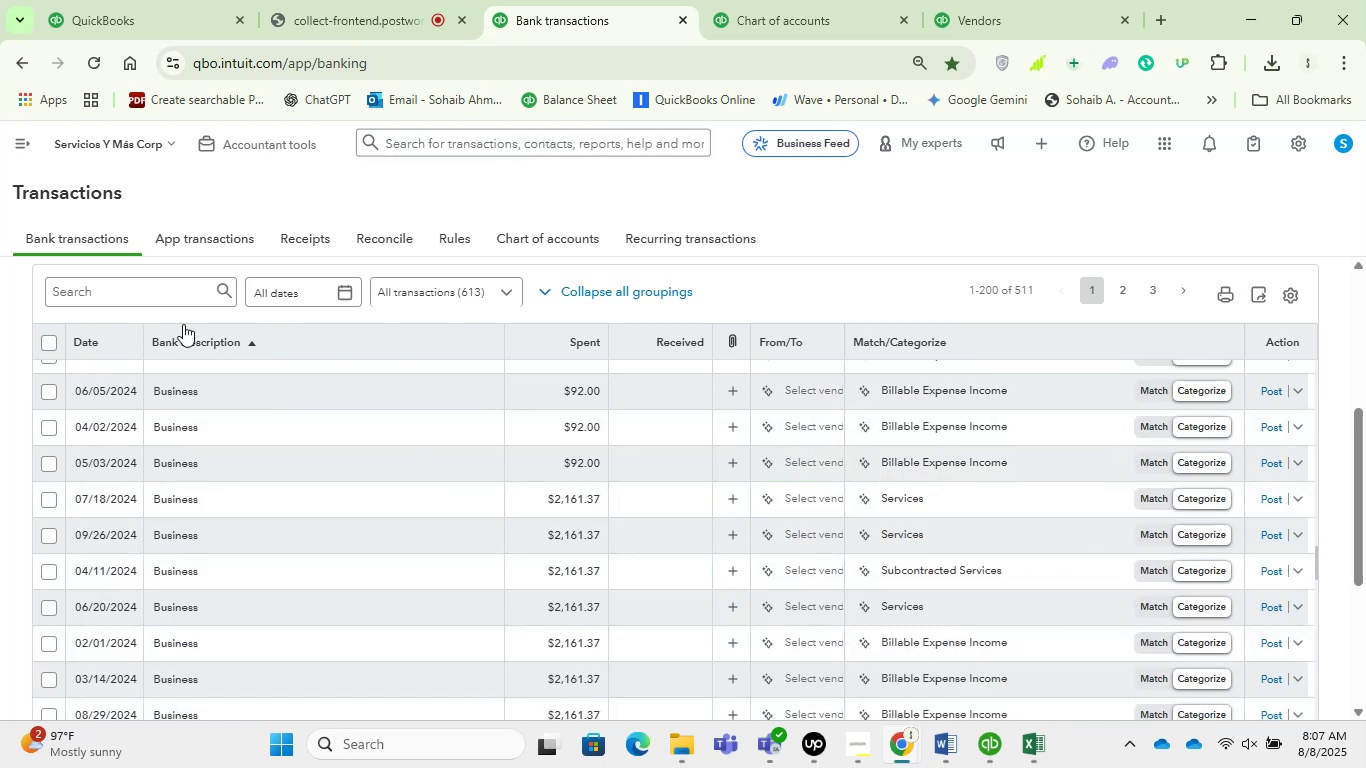 
left_click([173, 291])
 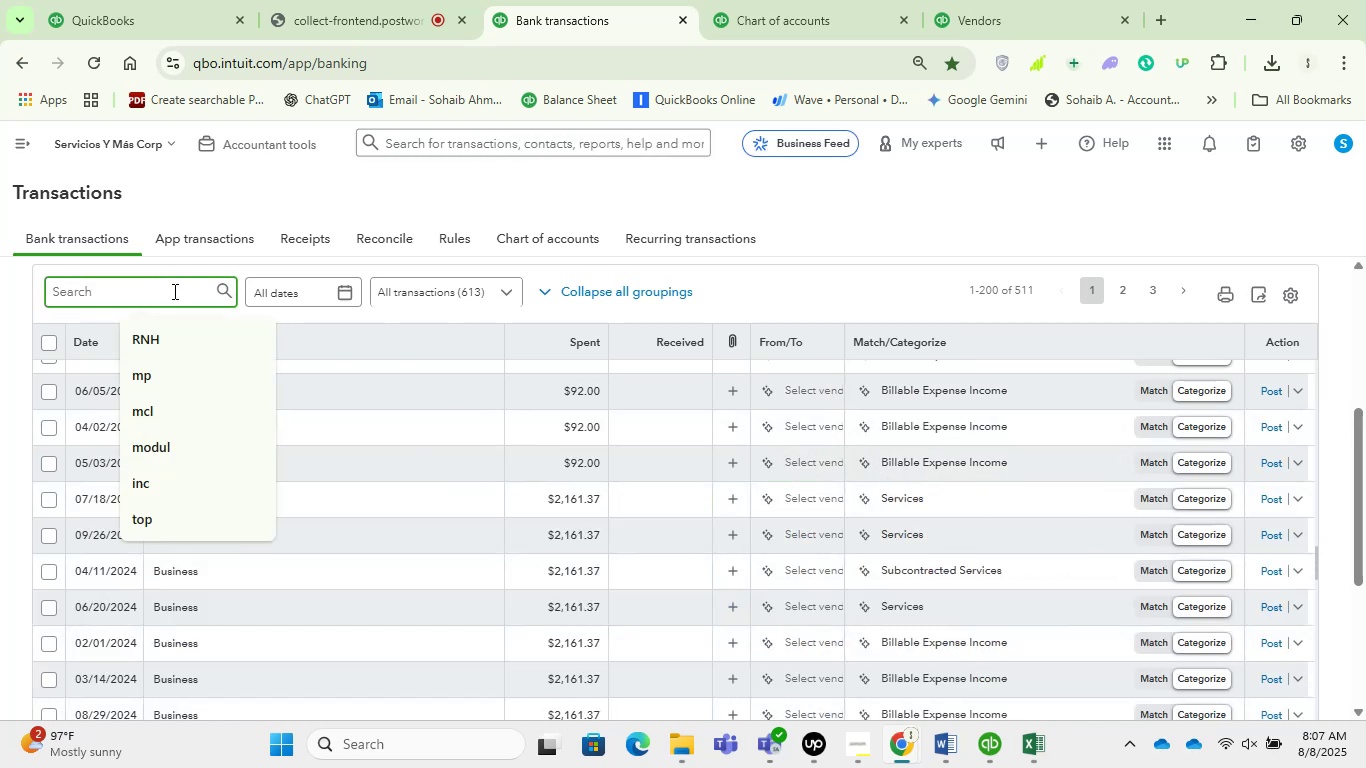 
type(gusto fee)
 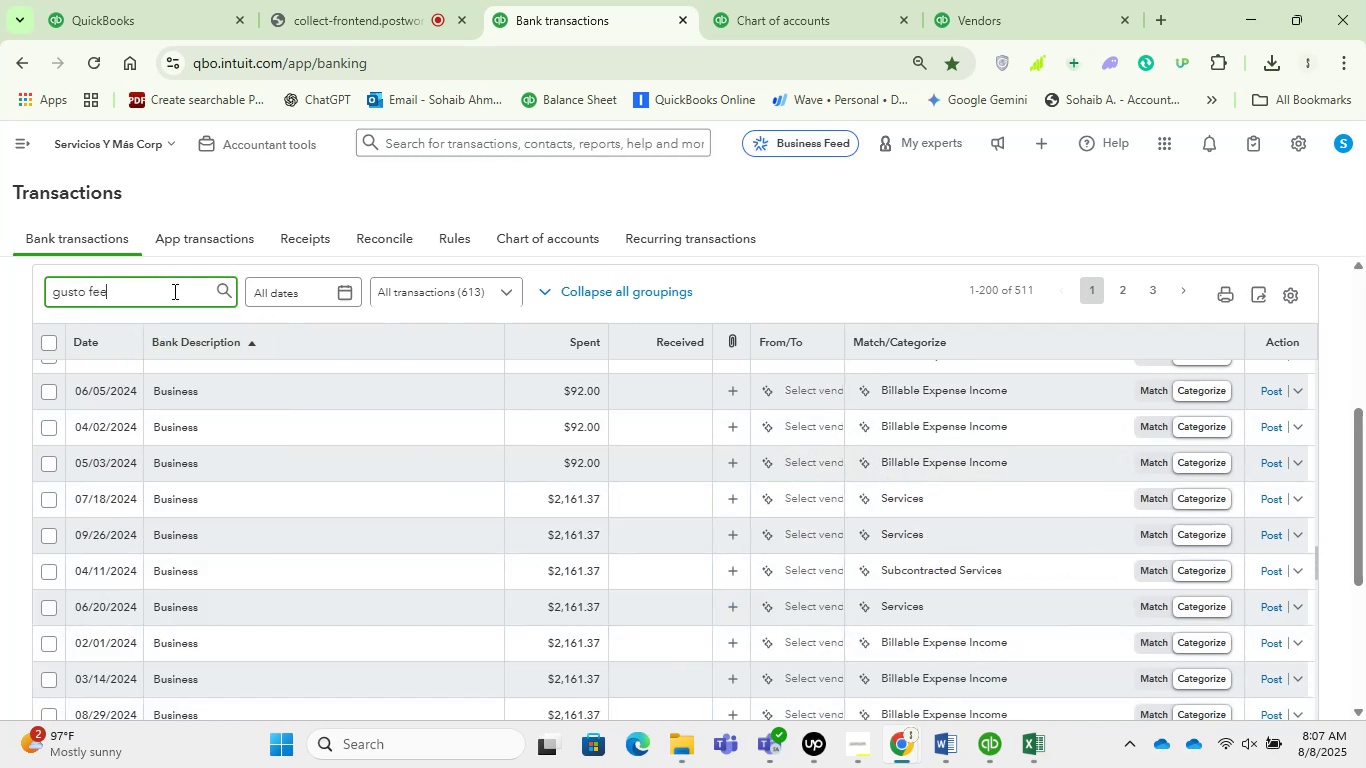 
key(Enter)
 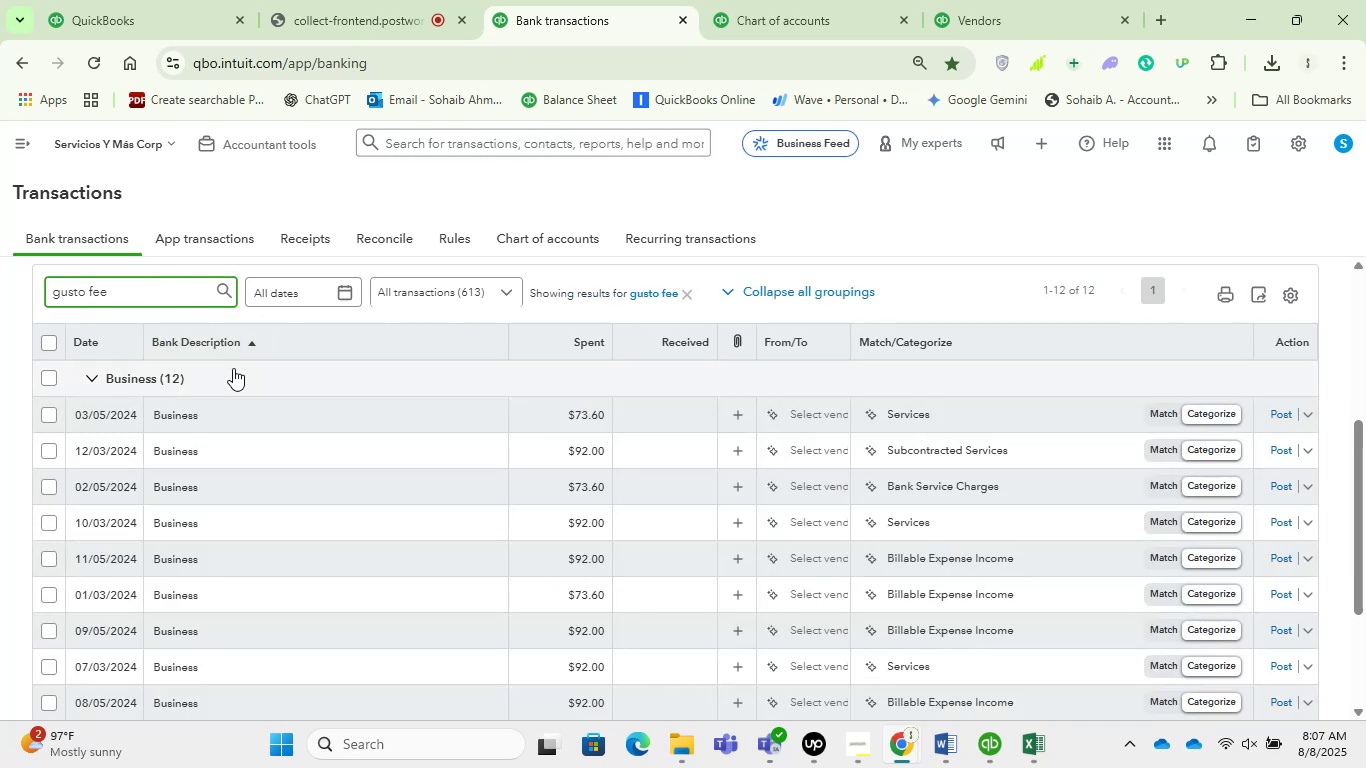 
scroll: coordinate [438, 505], scroll_direction: down, amount: 4.0
 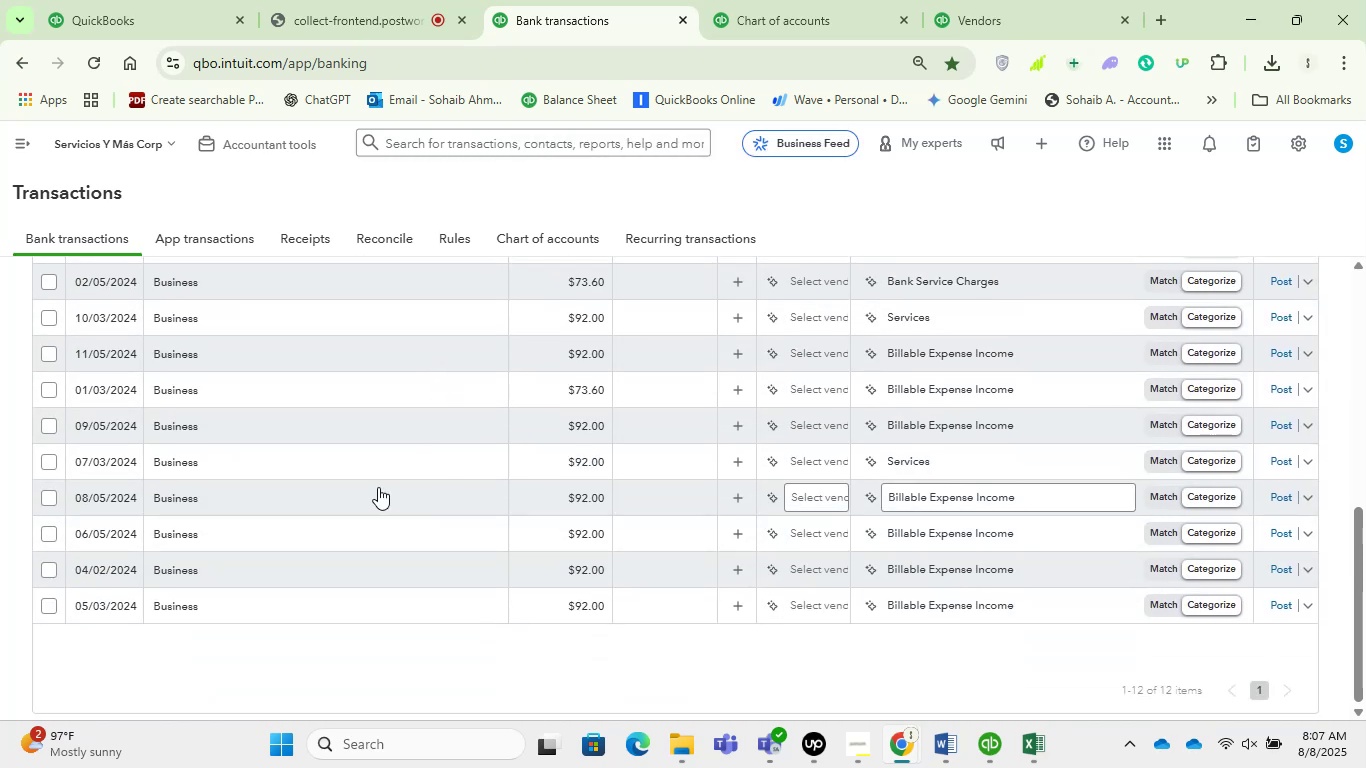 
left_click([373, 483])
 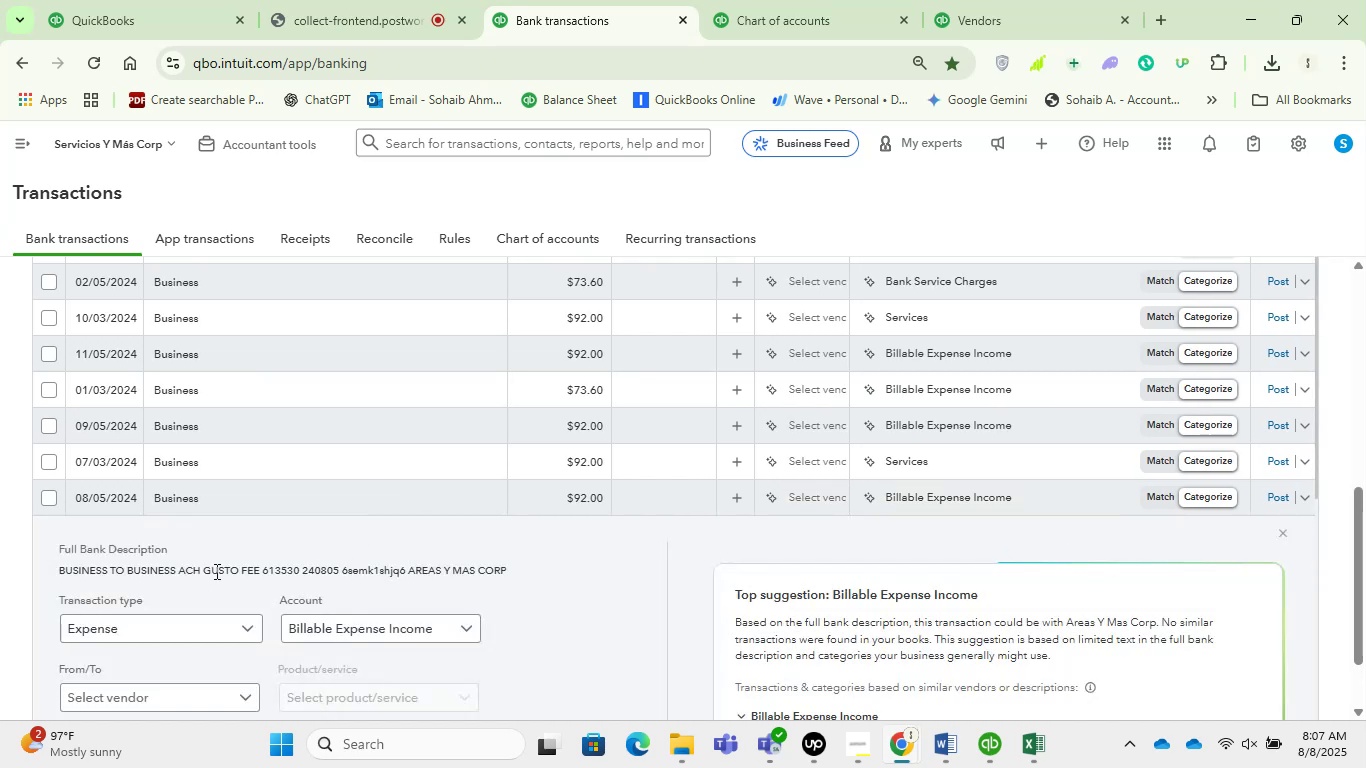 
scroll: coordinate [643, 640], scroll_direction: up, amount: 3.0
 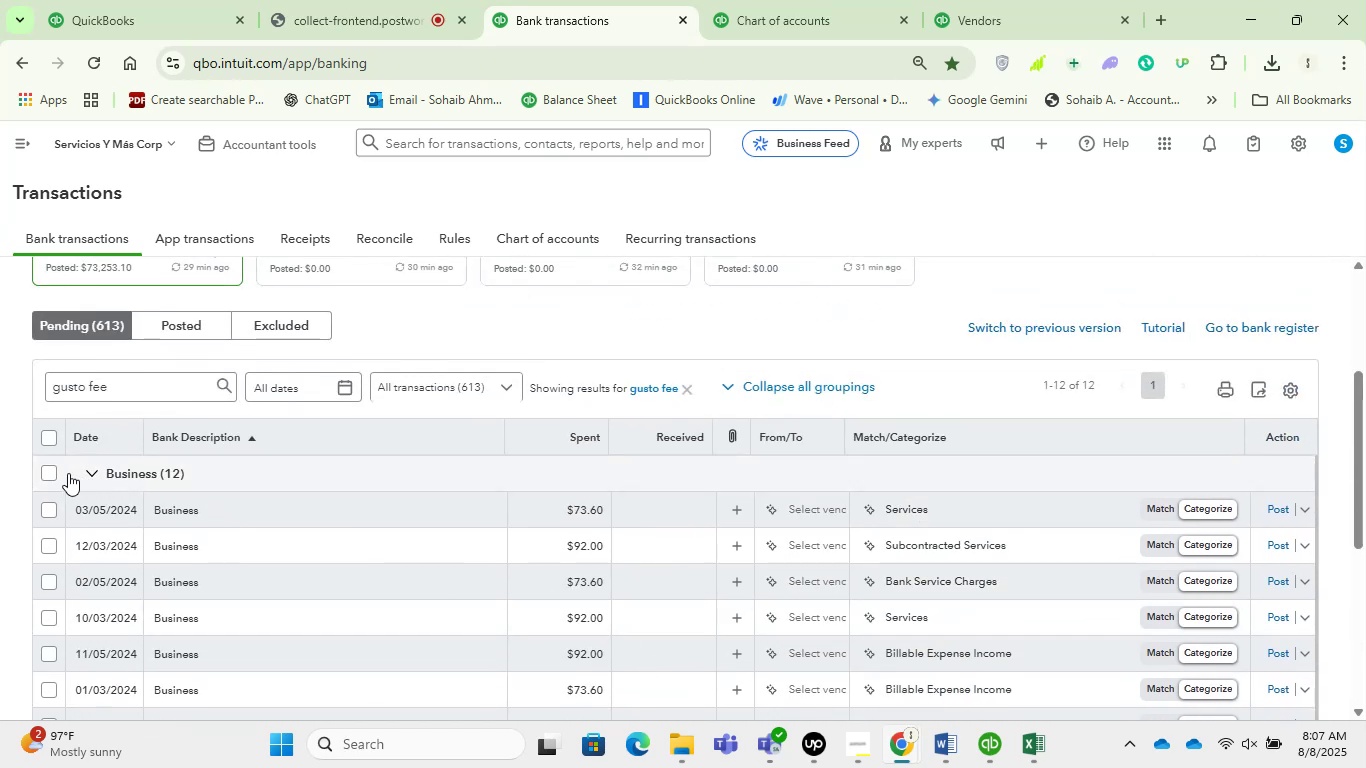 
left_click([53, 471])
 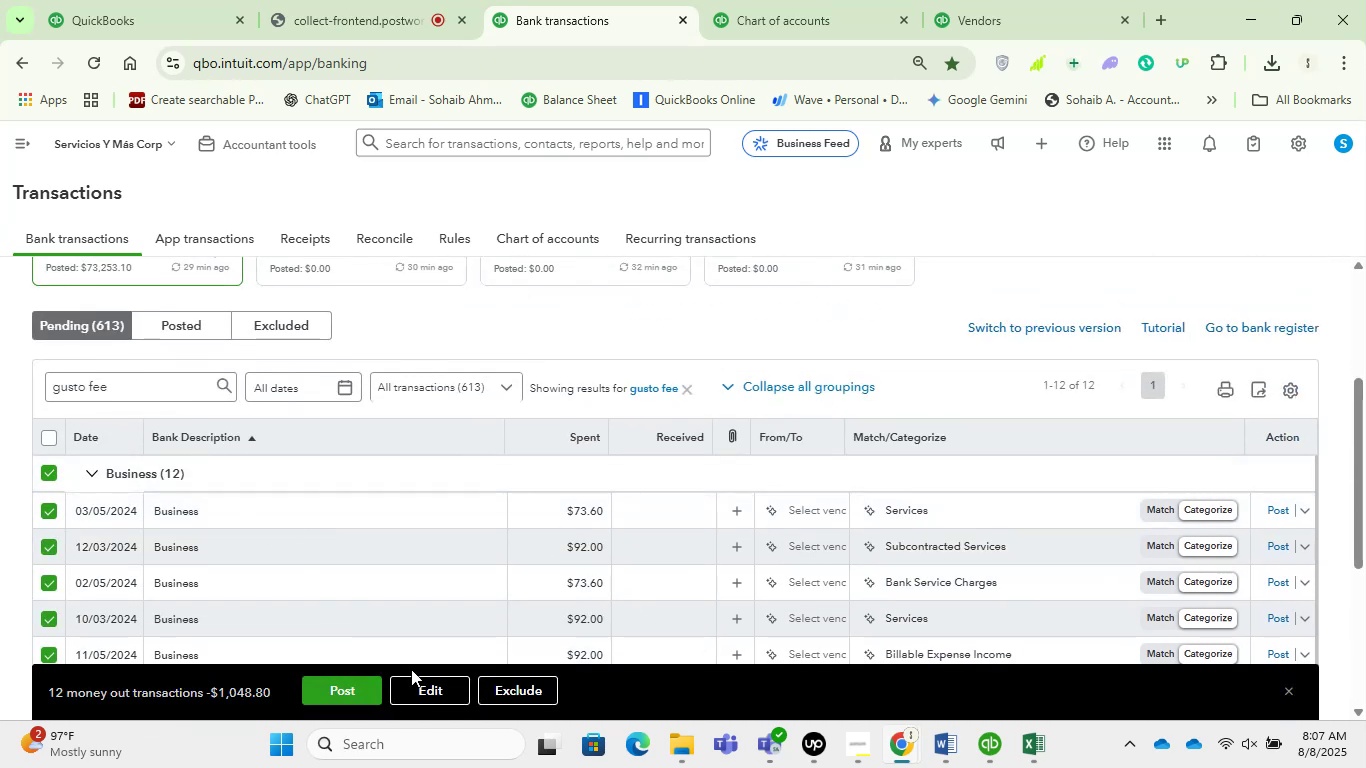 
left_click([429, 685])
 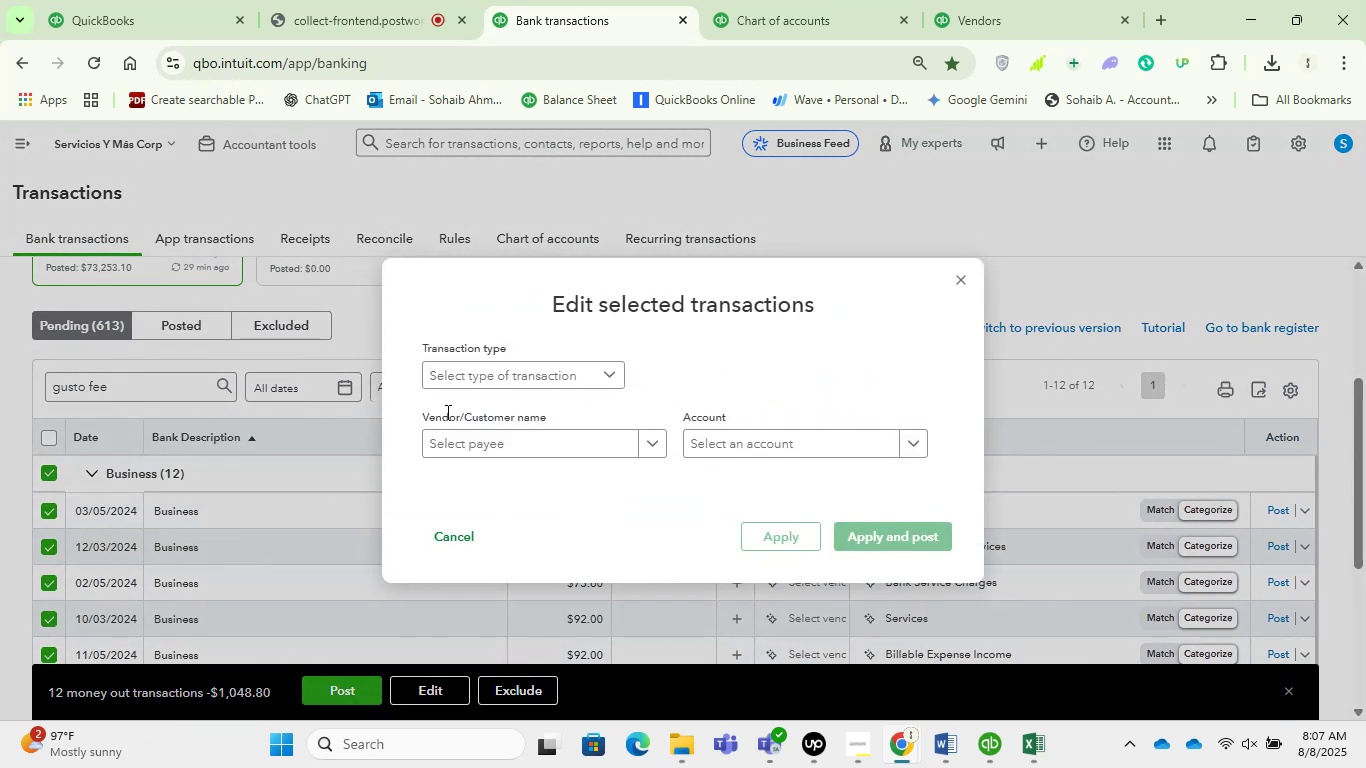 
left_click([489, 382])
 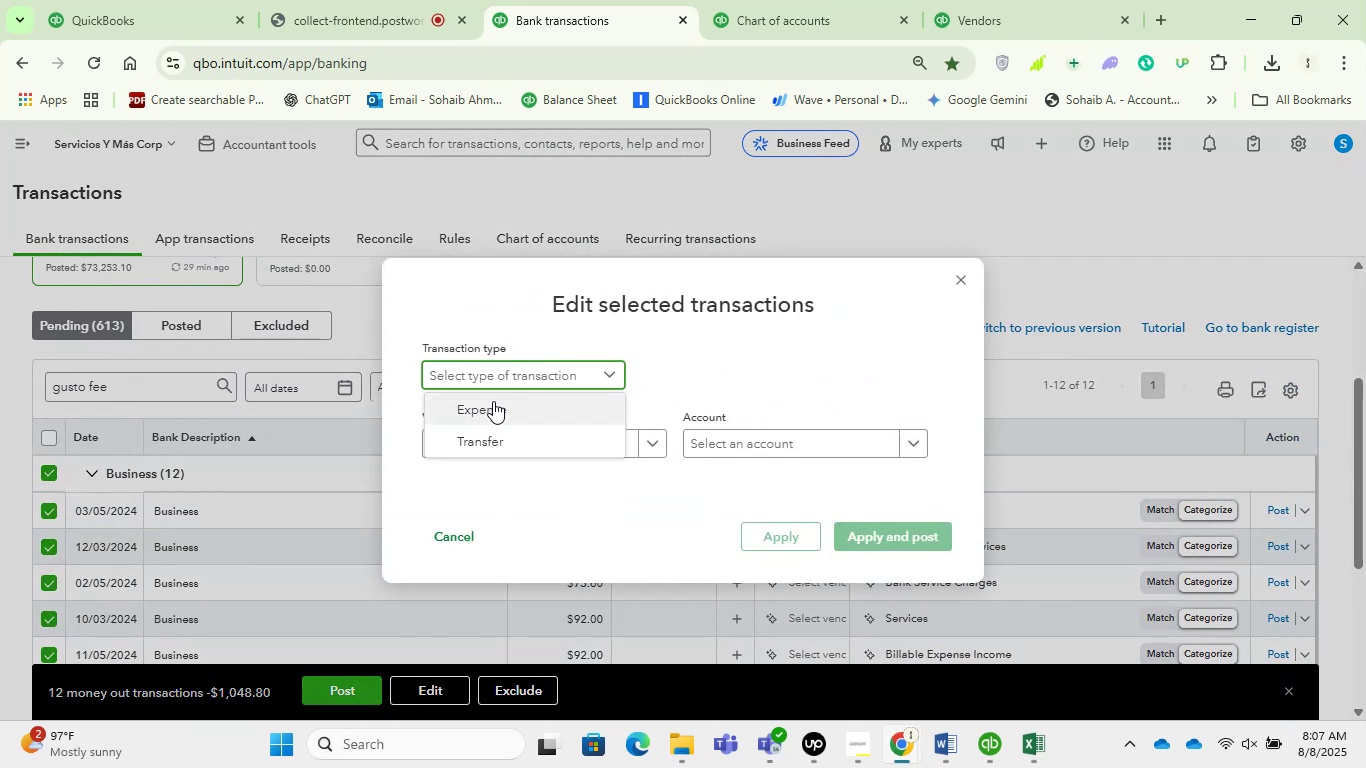 
left_click([493, 401])
 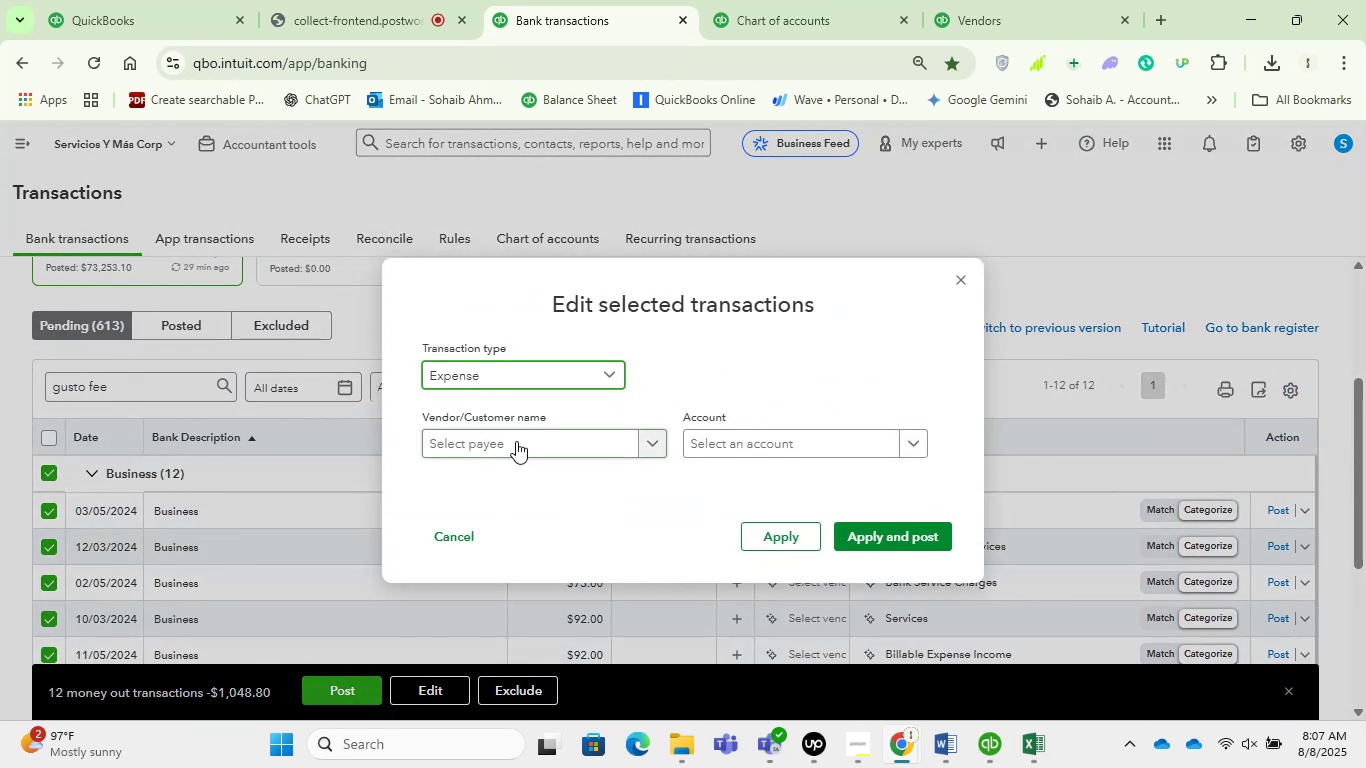 
left_click([518, 442])
 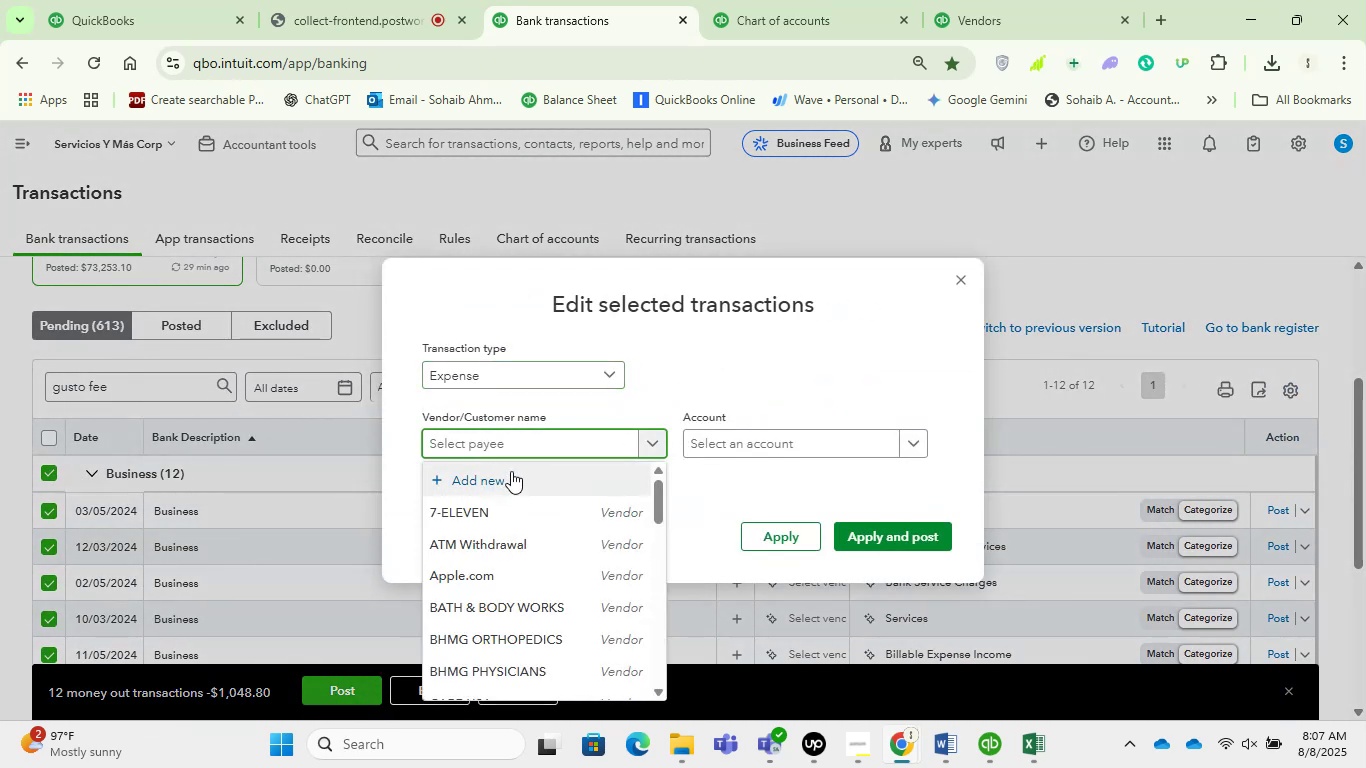 
type(fee)
 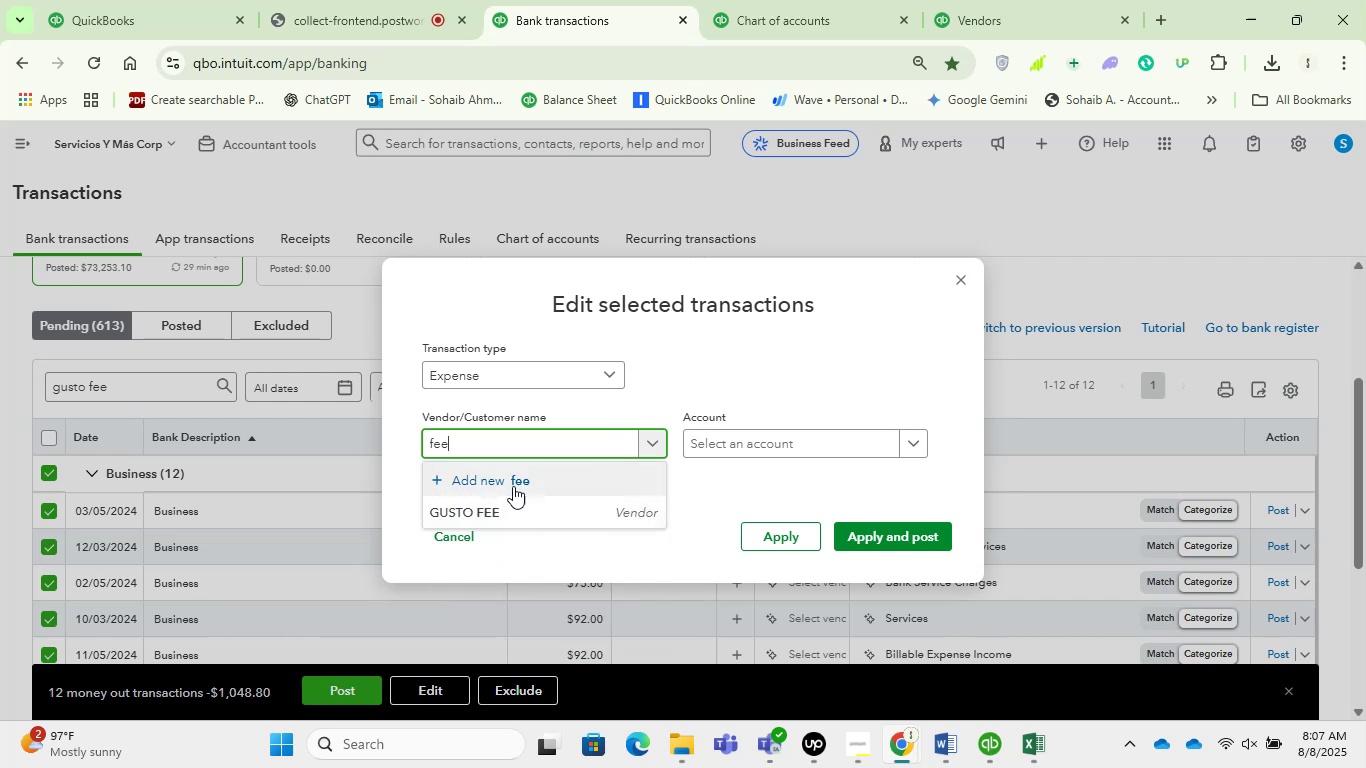 
left_click([519, 503])
 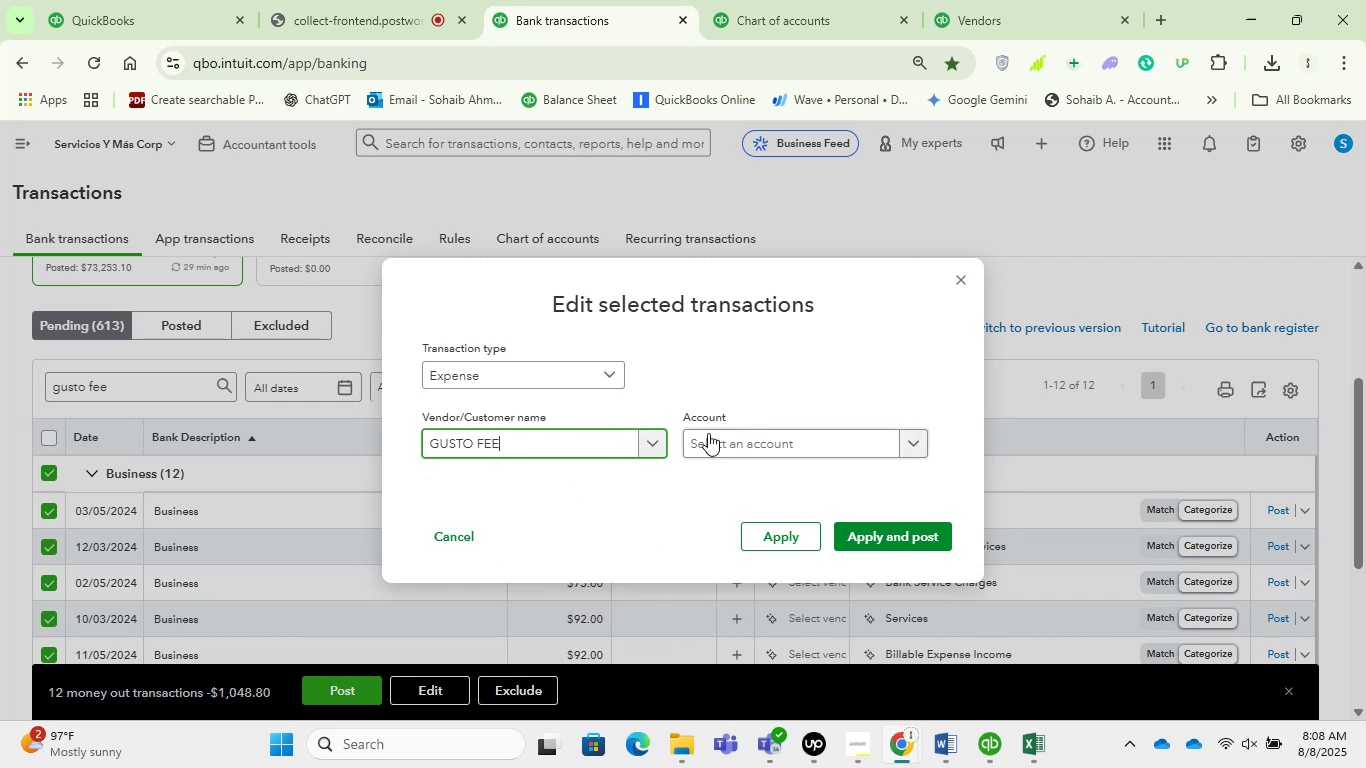 
left_click([762, 433])
 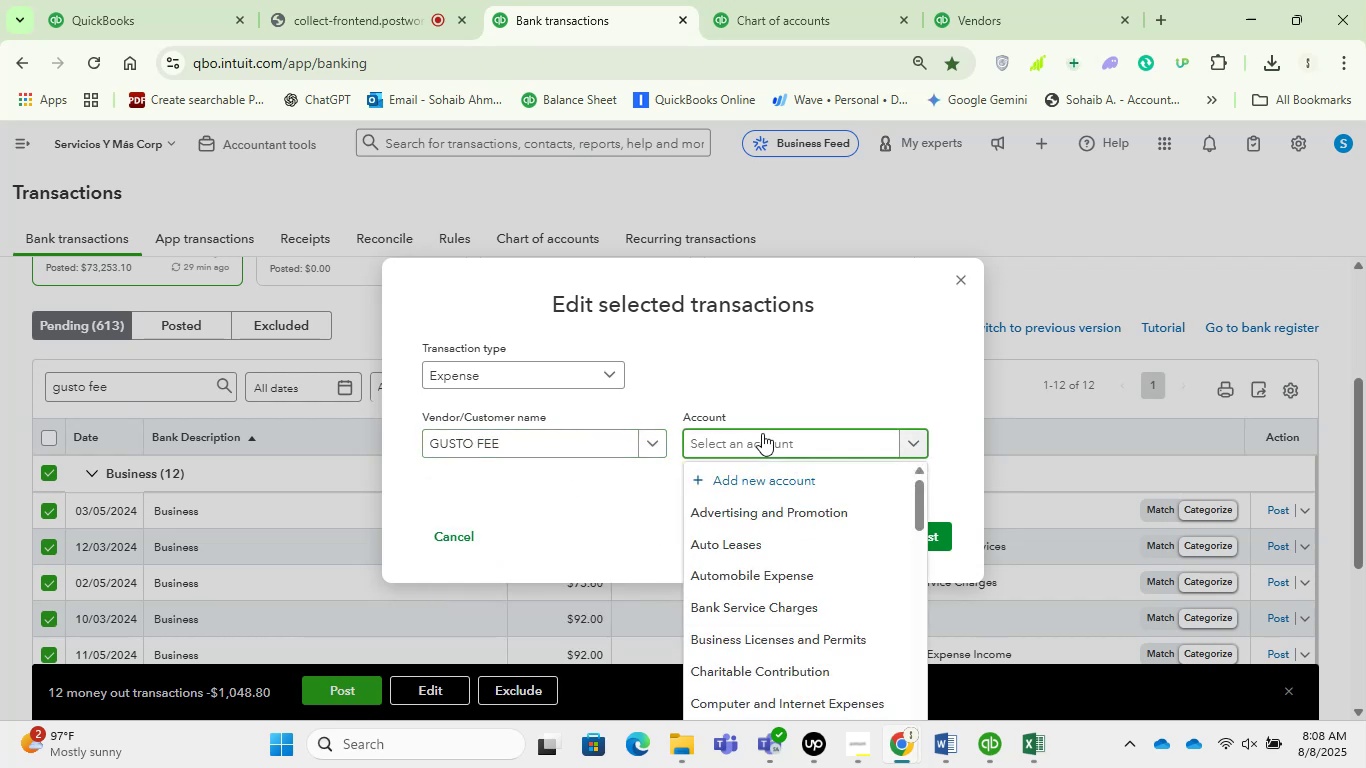 
type(payroll)
 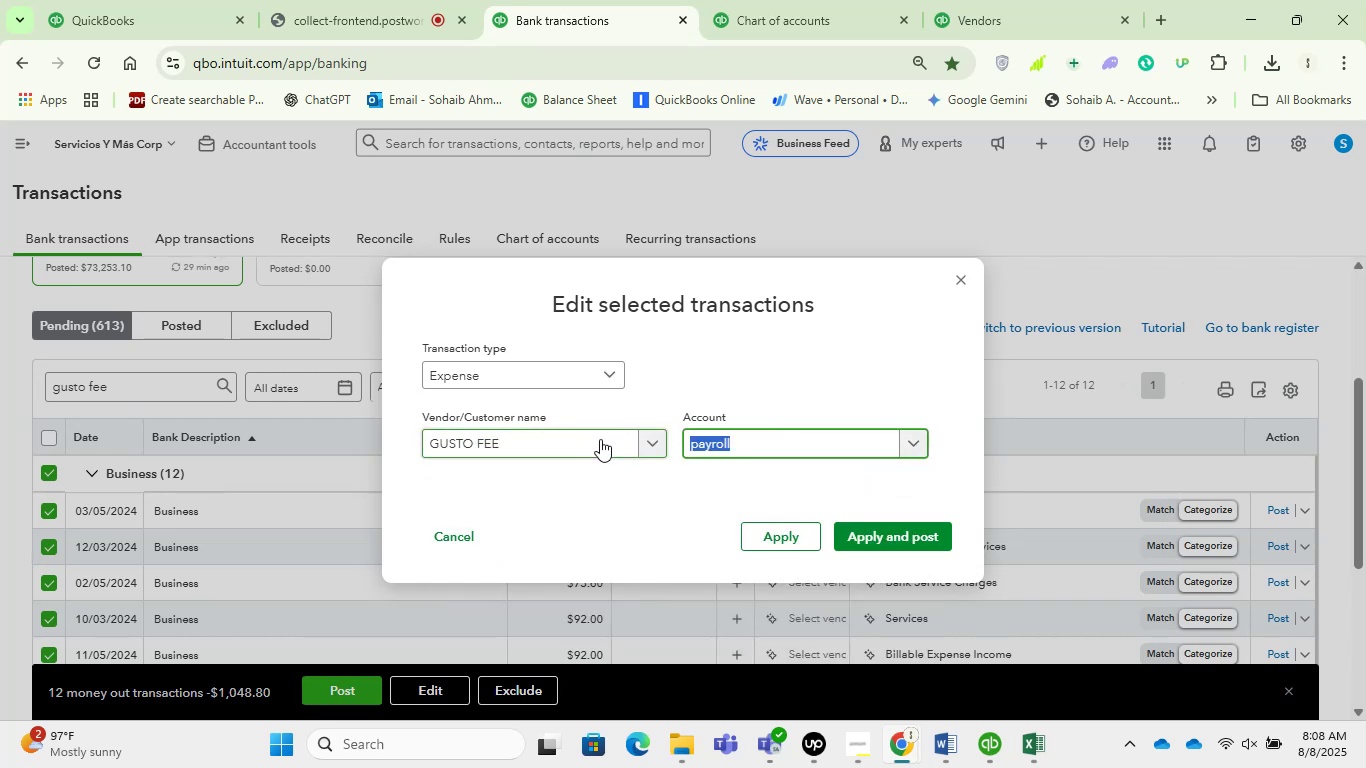 
wait(5.91)
 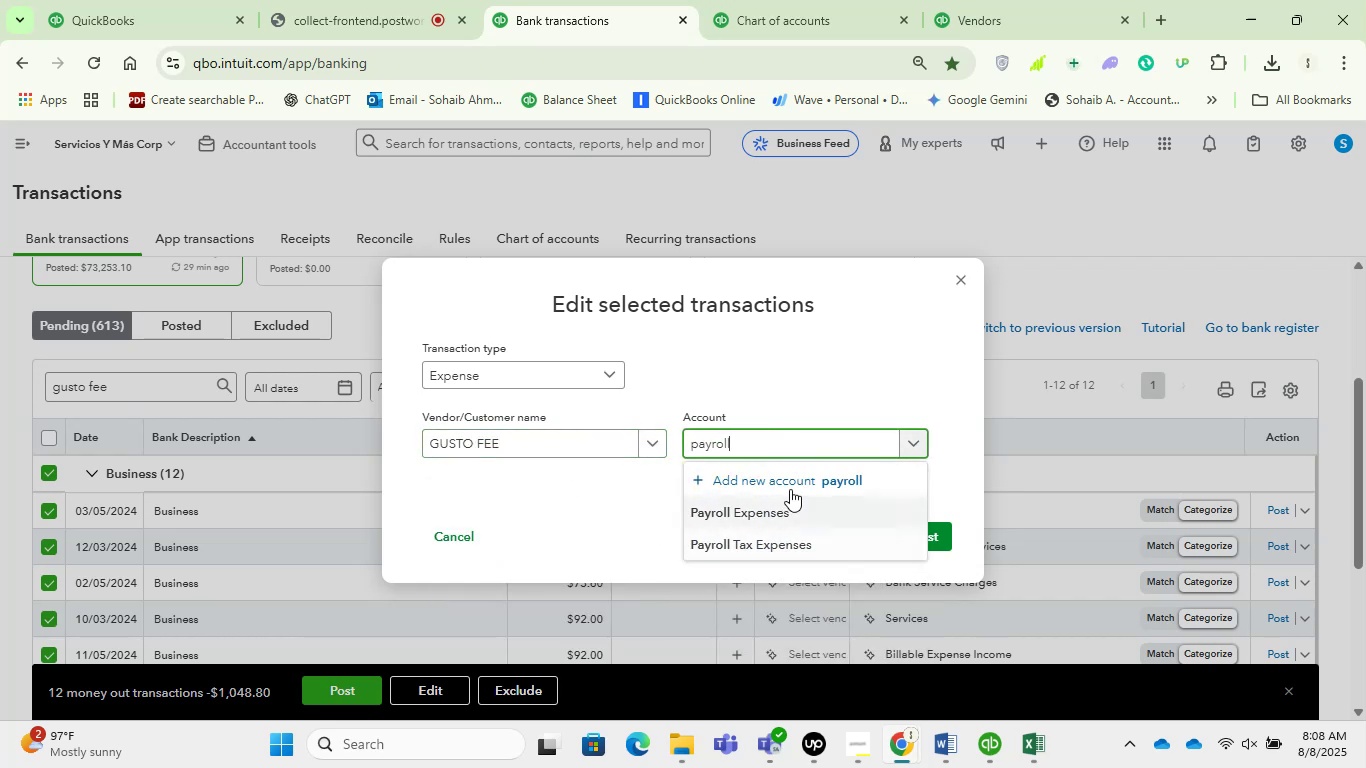 
key(Backspace)
type(proces)
 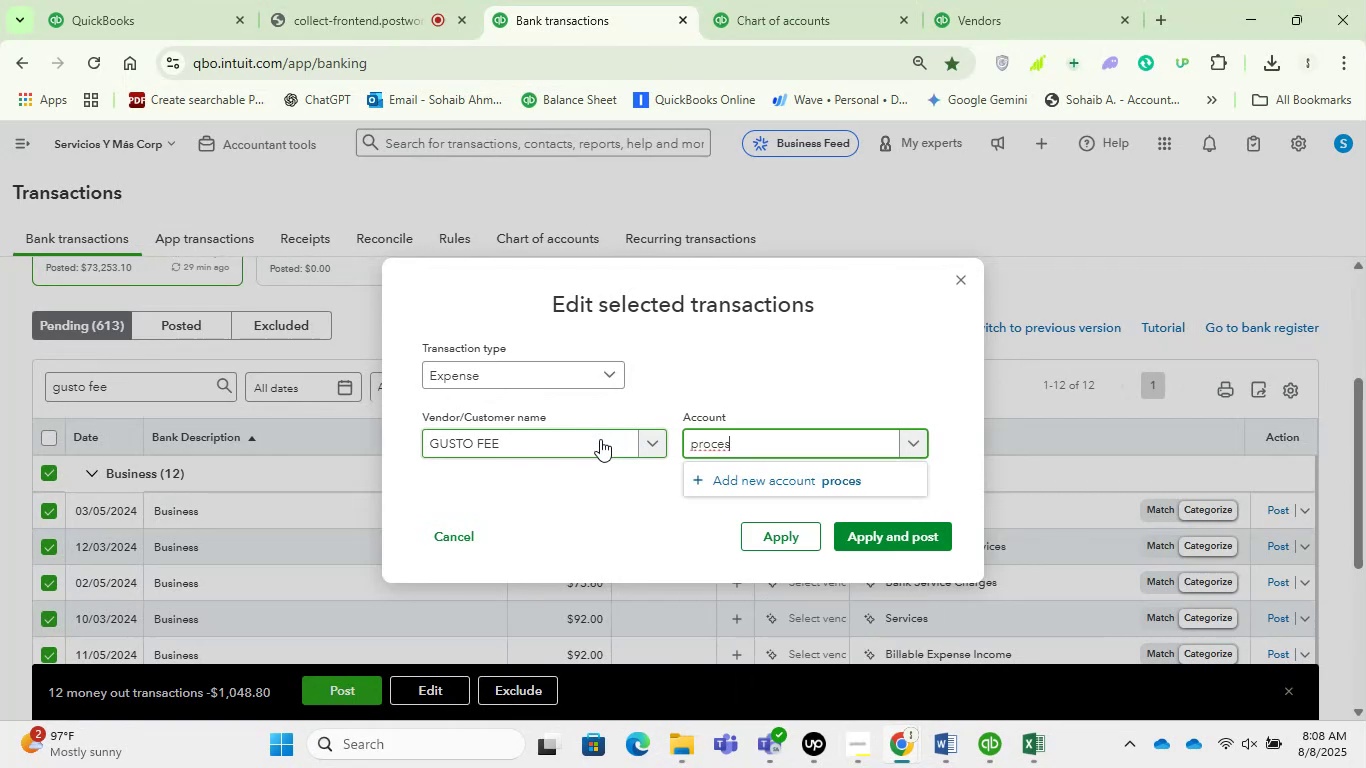 
key(Backspace)
 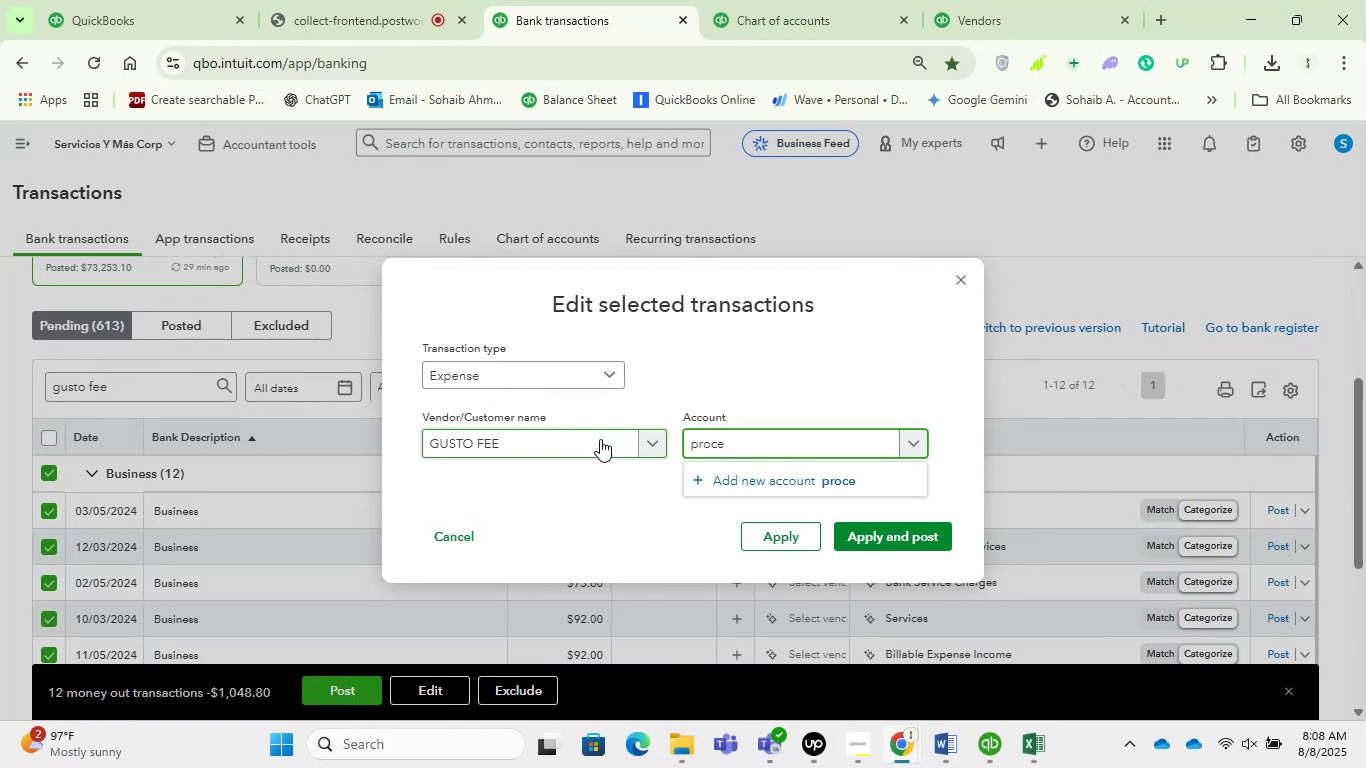 
hold_key(key=Backspace, duration=0.84)
 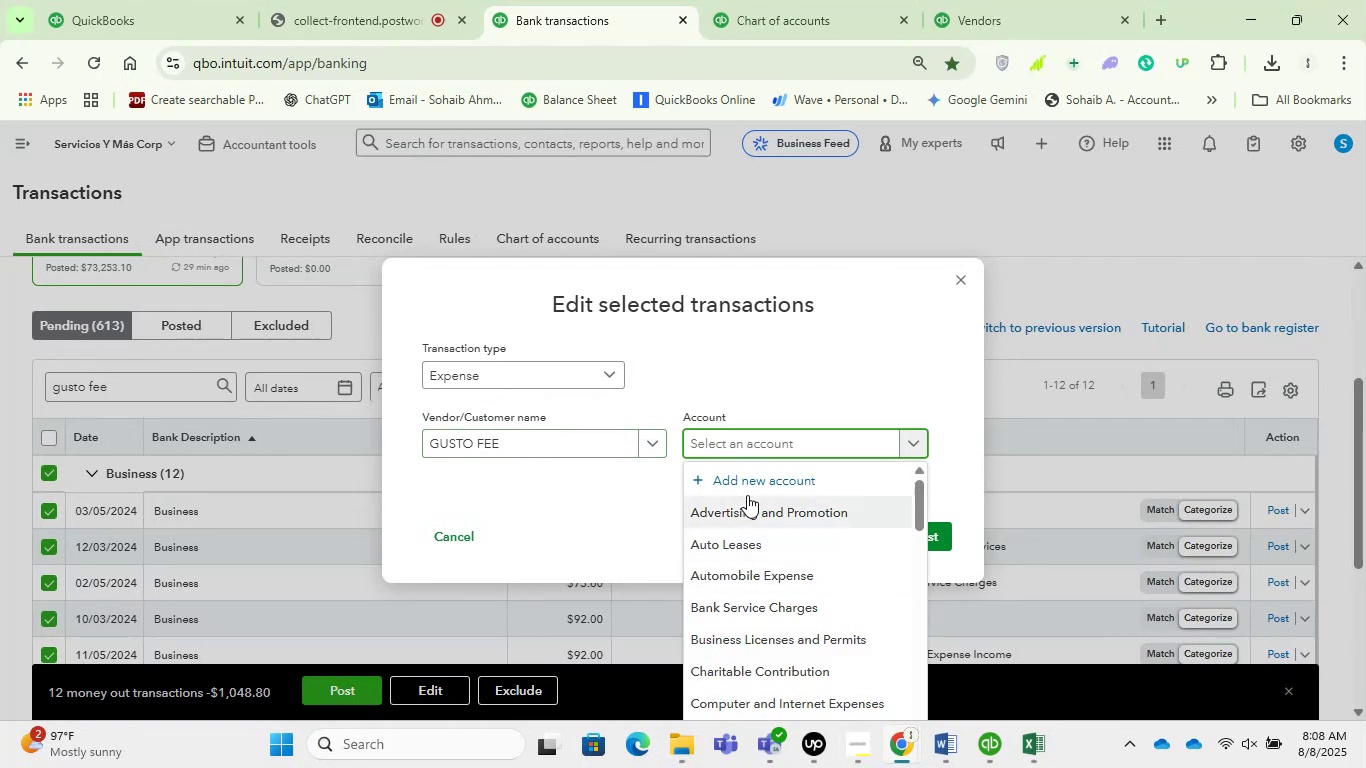 
left_click([735, 482])
 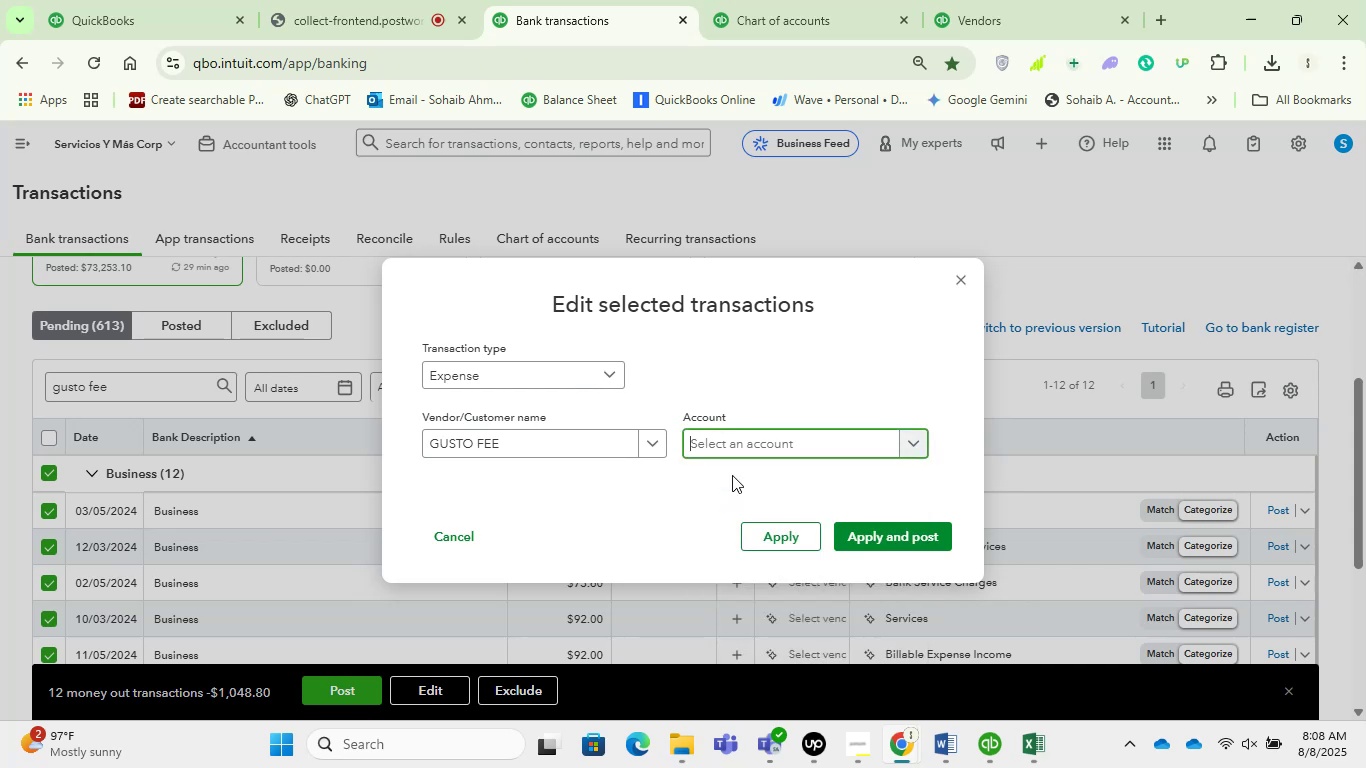 
mouse_move([766, 469])
 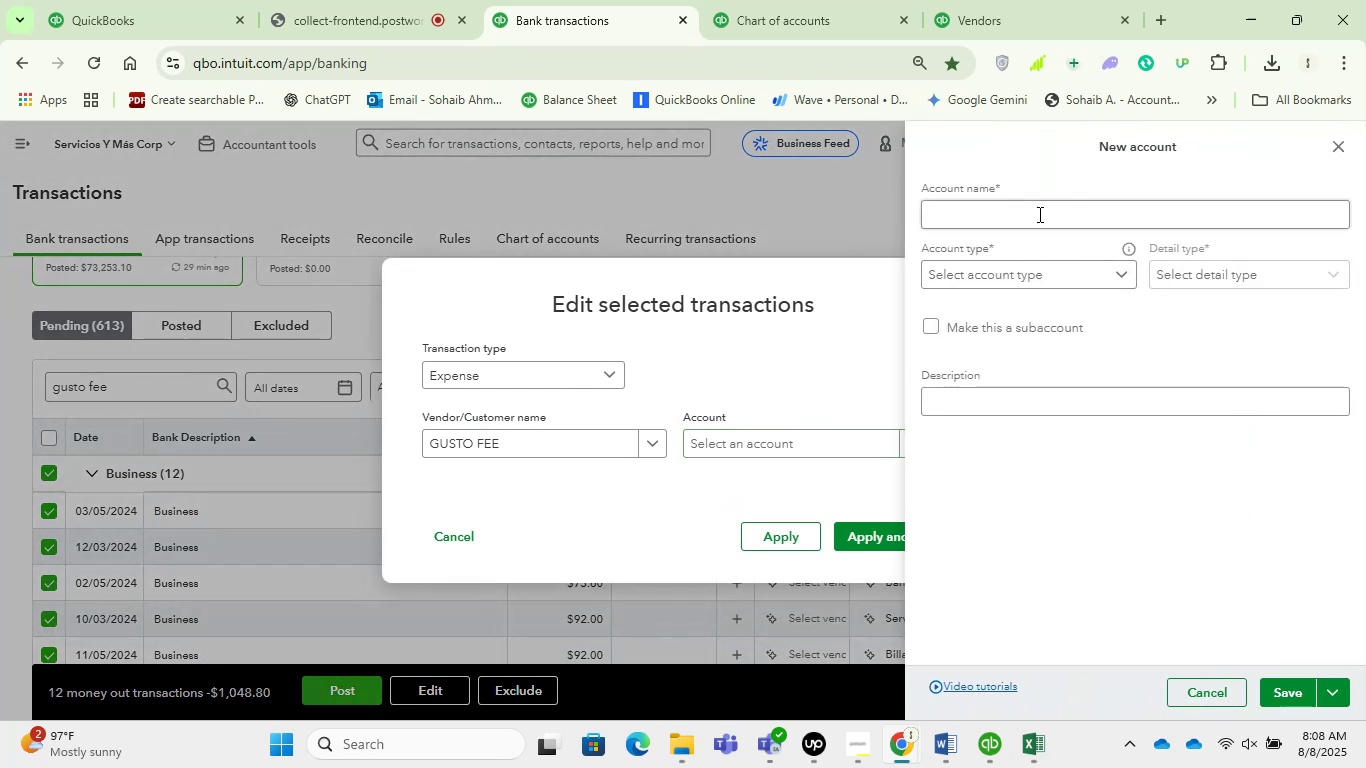 
left_click([1036, 205])
 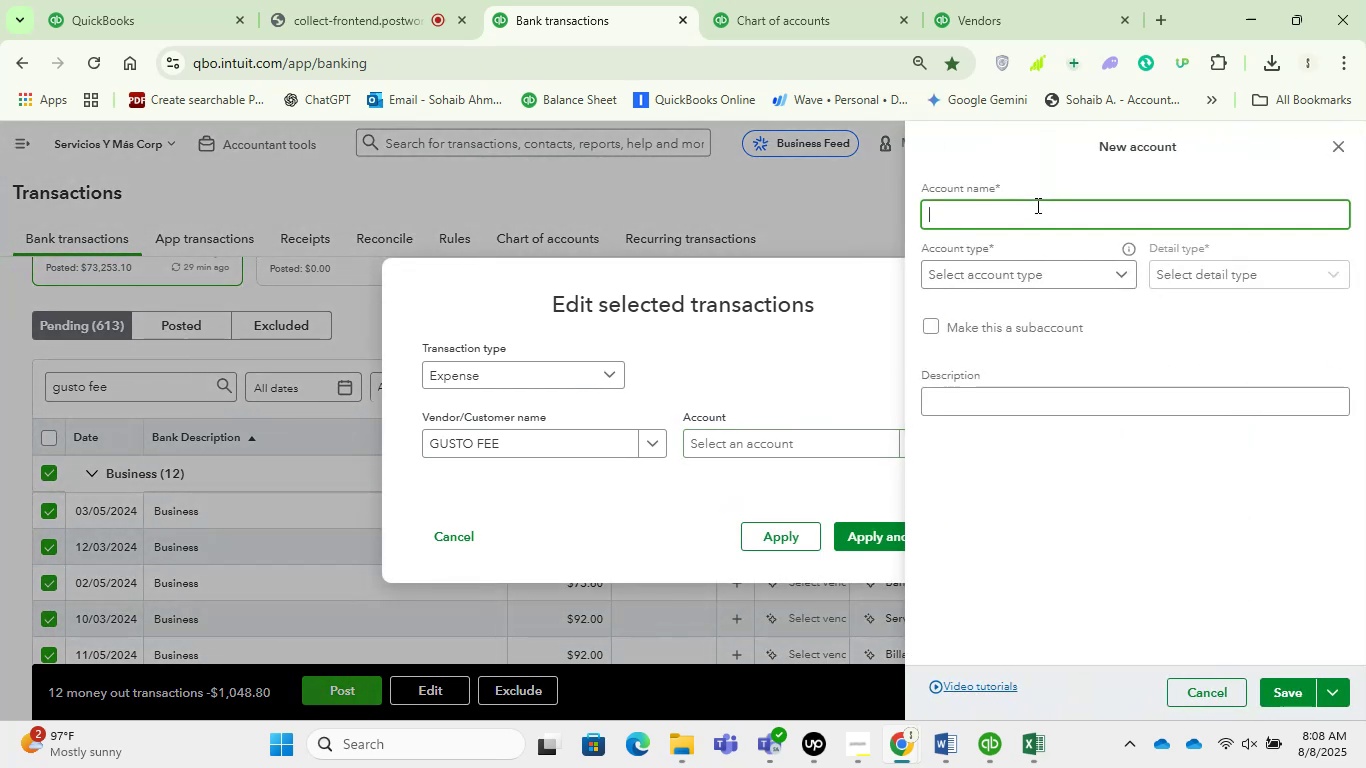 
type(Payroll Processing Fees)
 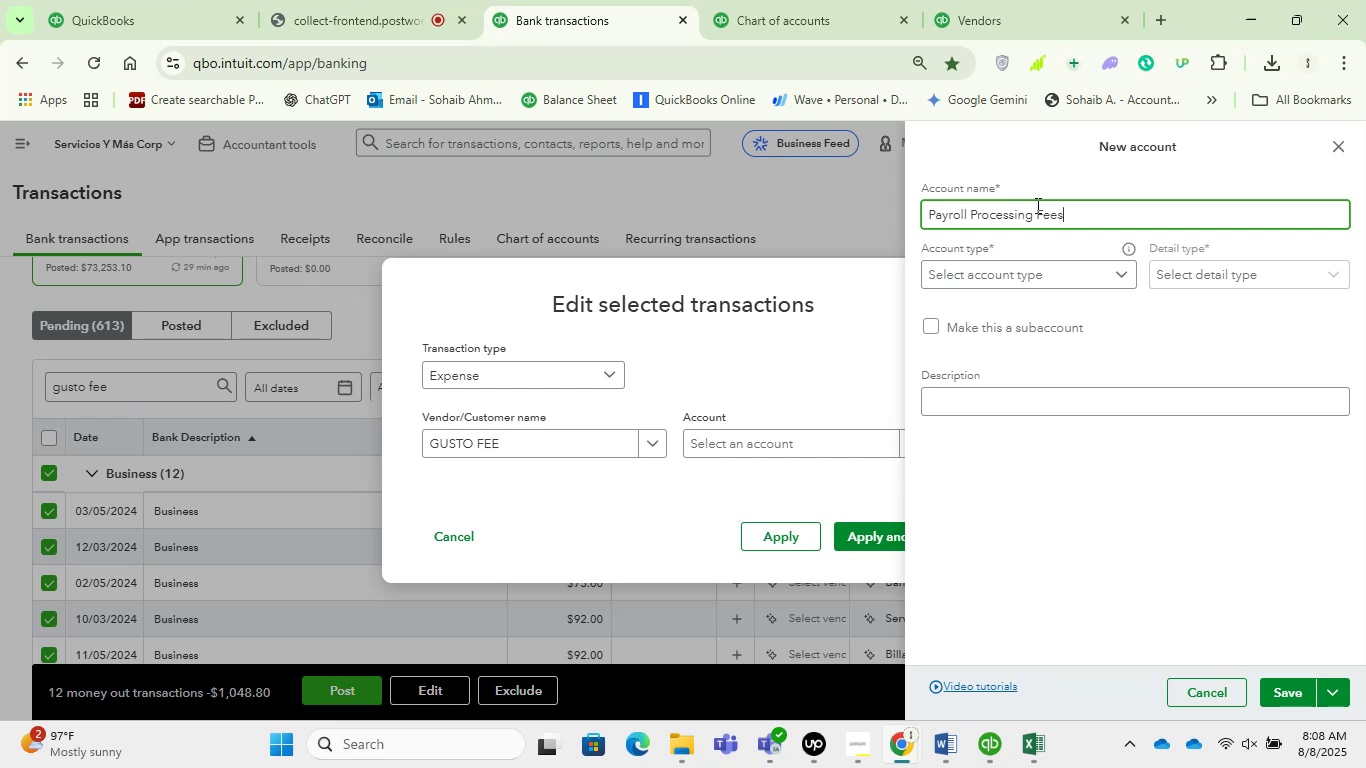 
left_click([1046, 277])
 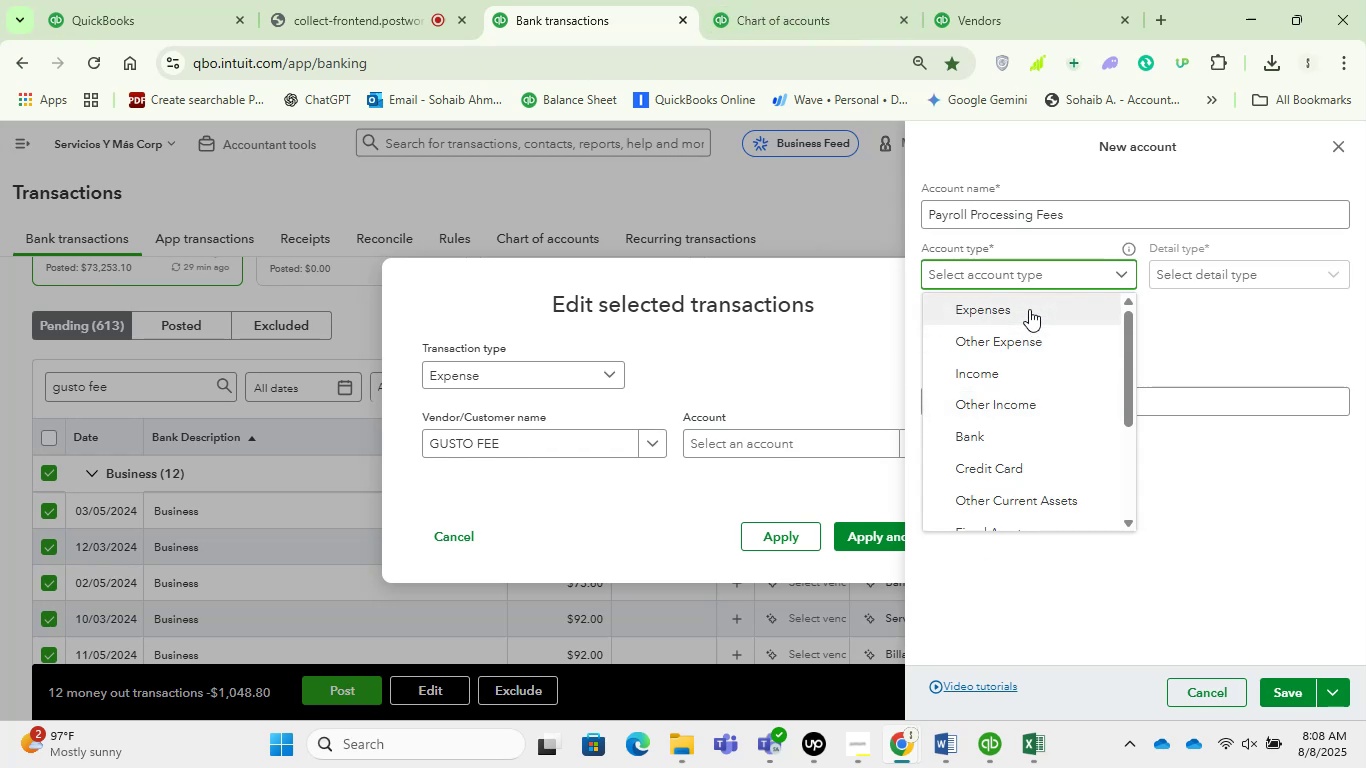 
wait(19.07)
 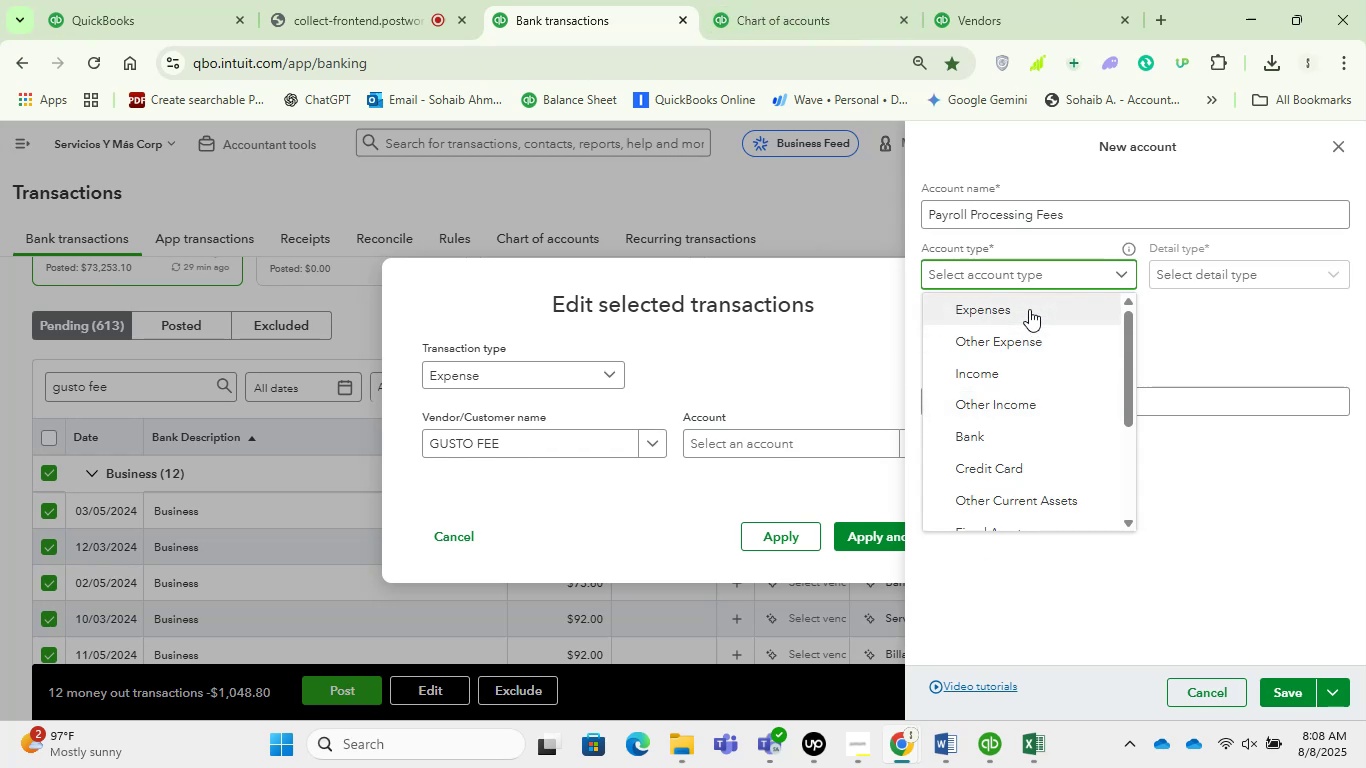 
left_click([1029, 309])
 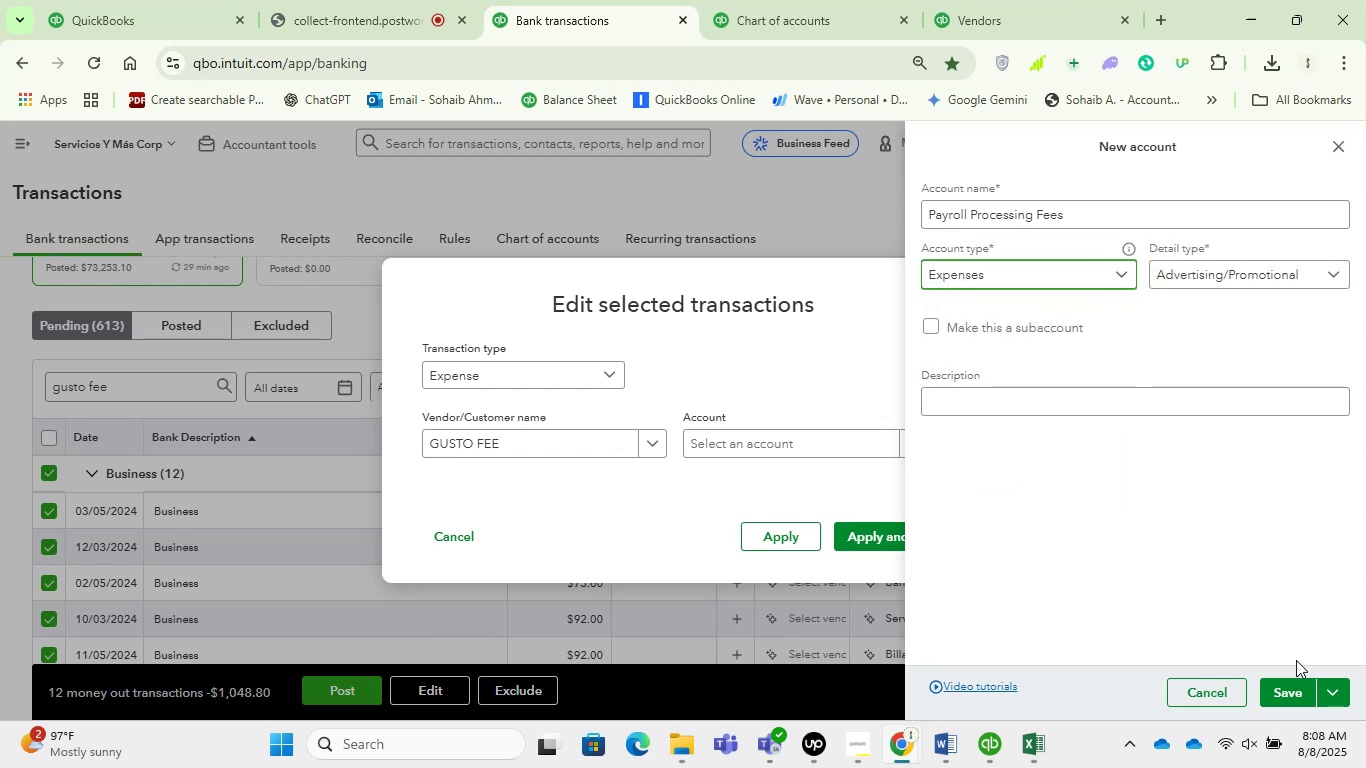 
left_click([1298, 675])
 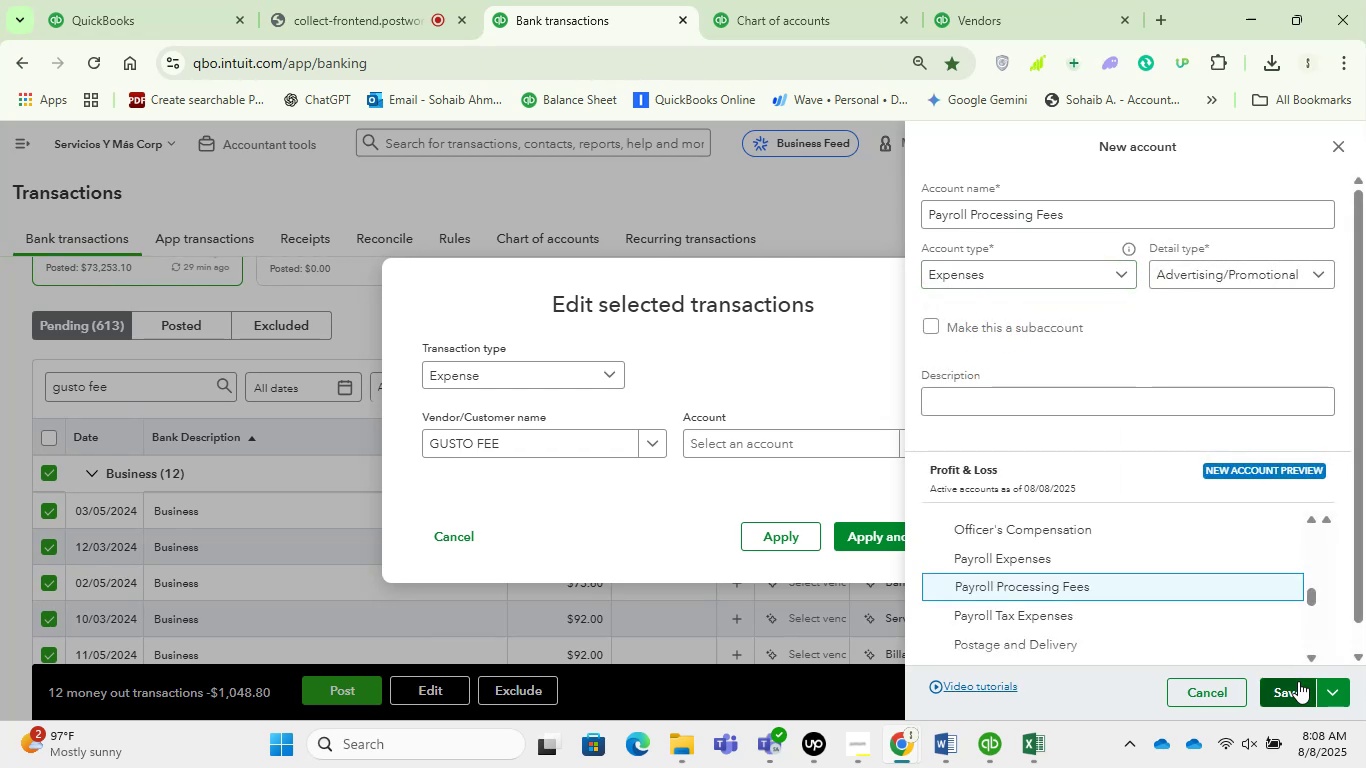 
left_click([1298, 681])
 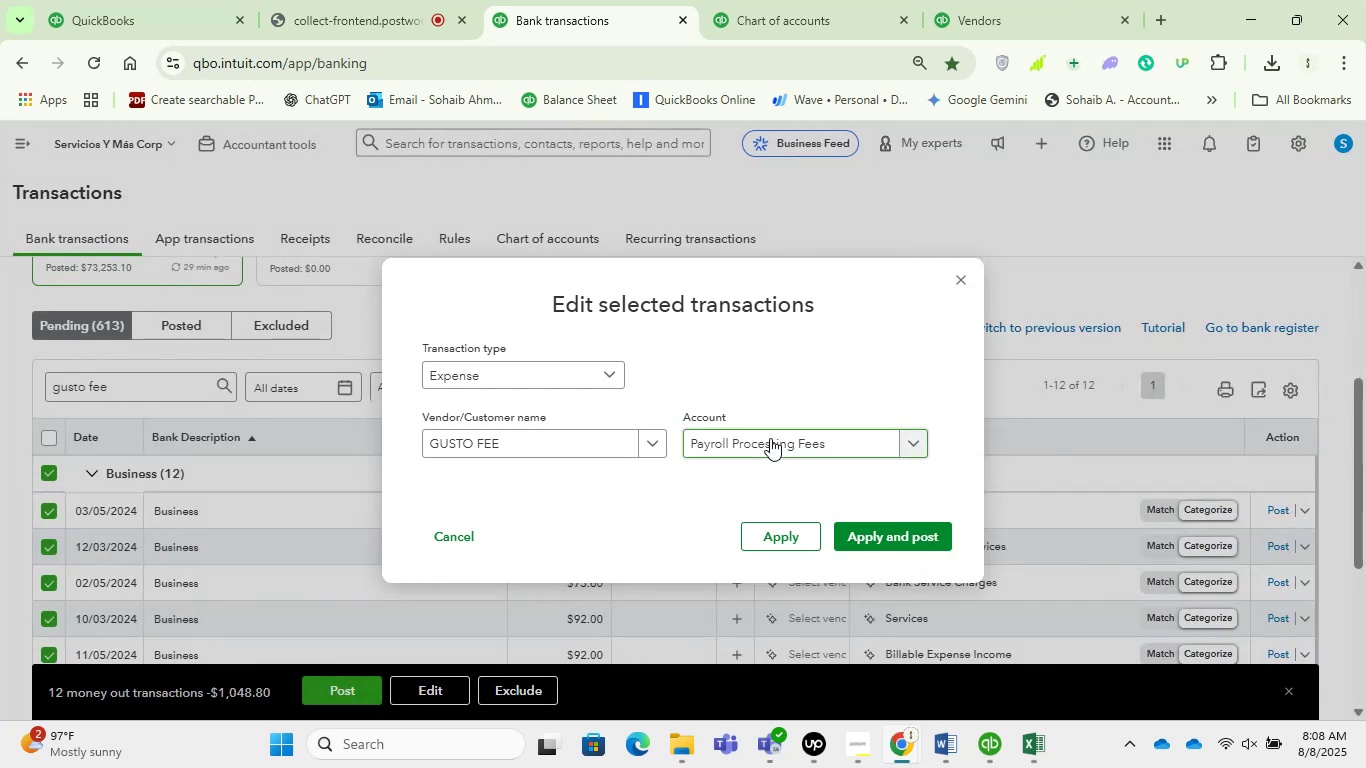 
left_click([907, 544])
 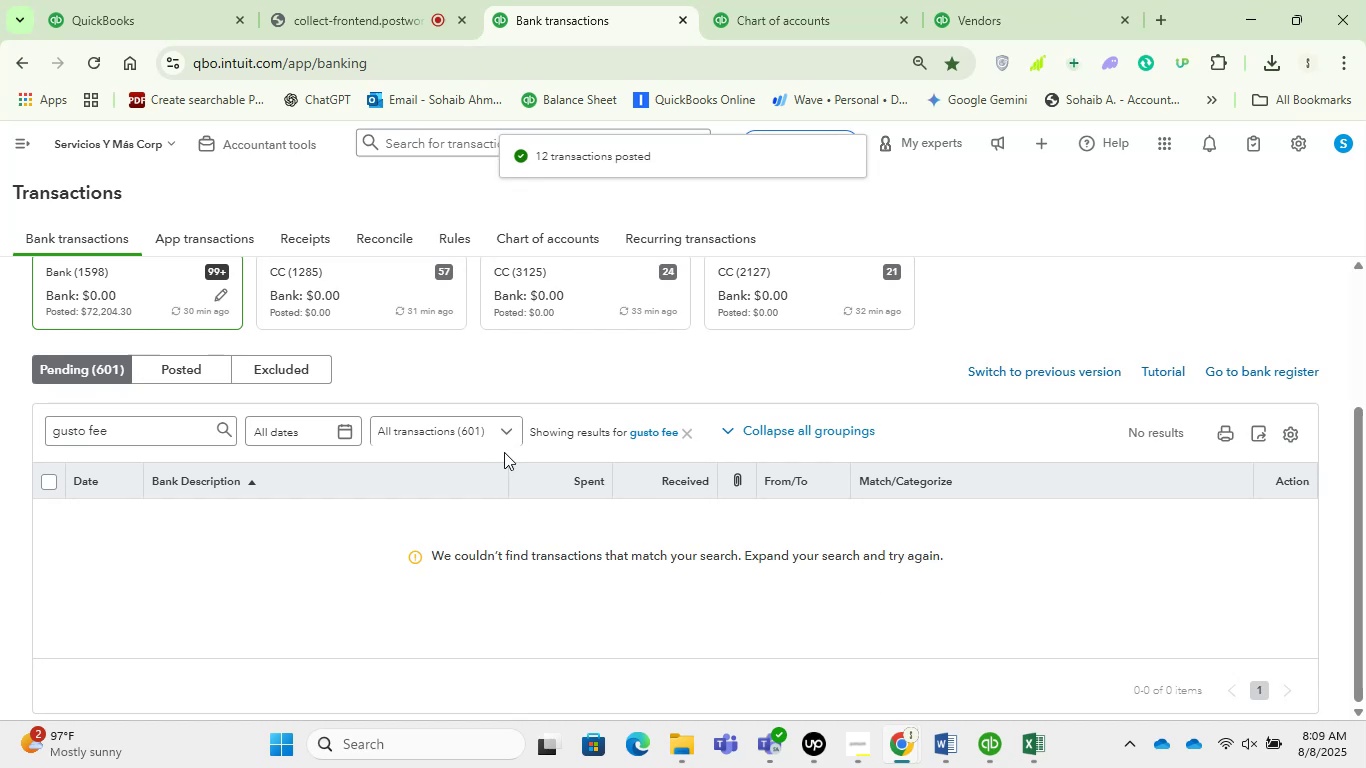 
wait(5.31)
 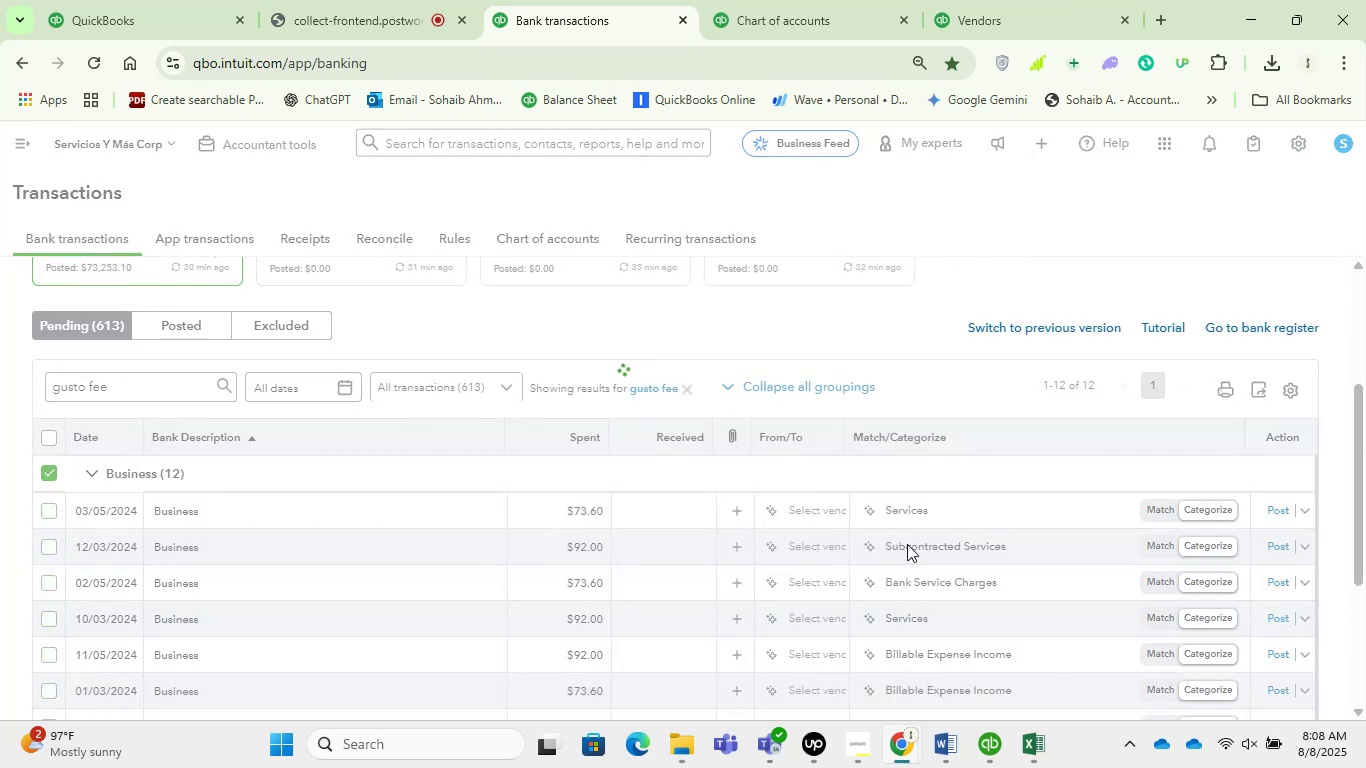 
left_click([681, 430])
 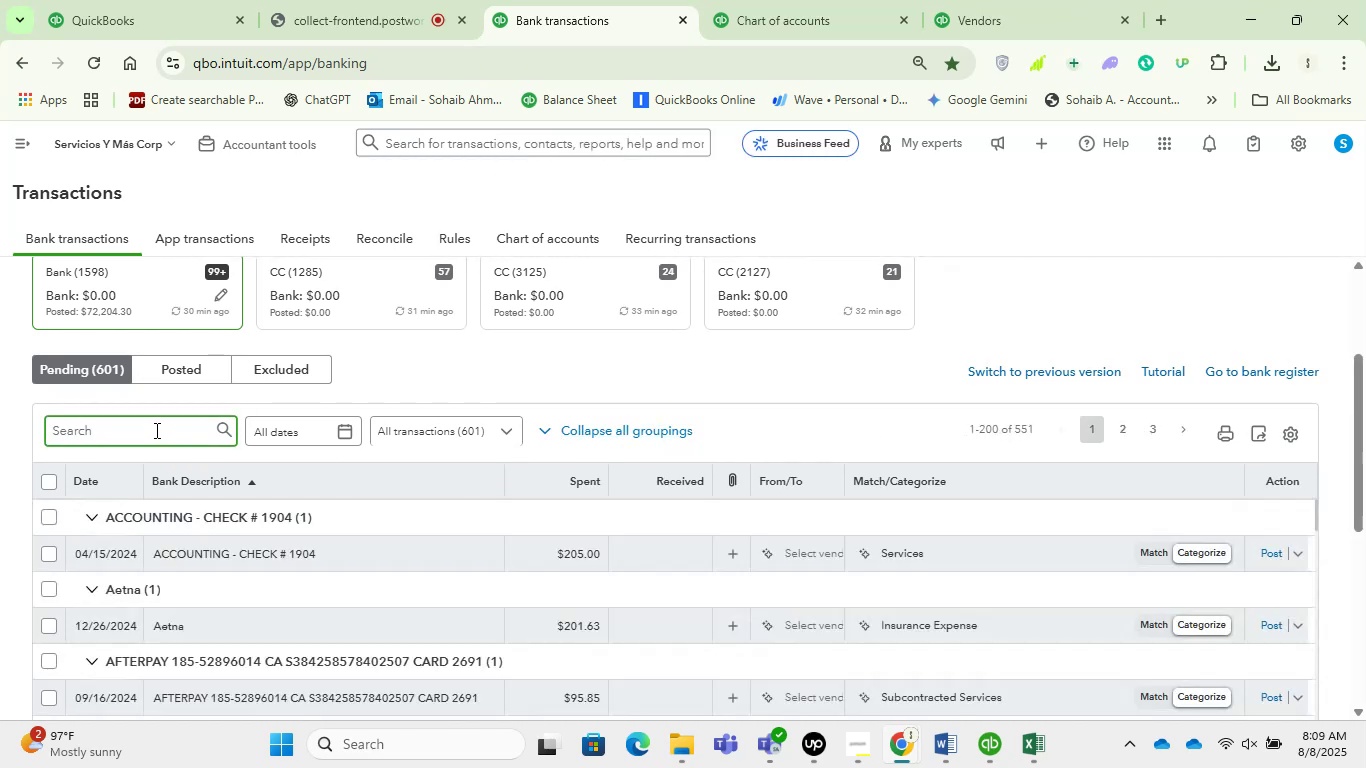 
left_click([155, 430])
 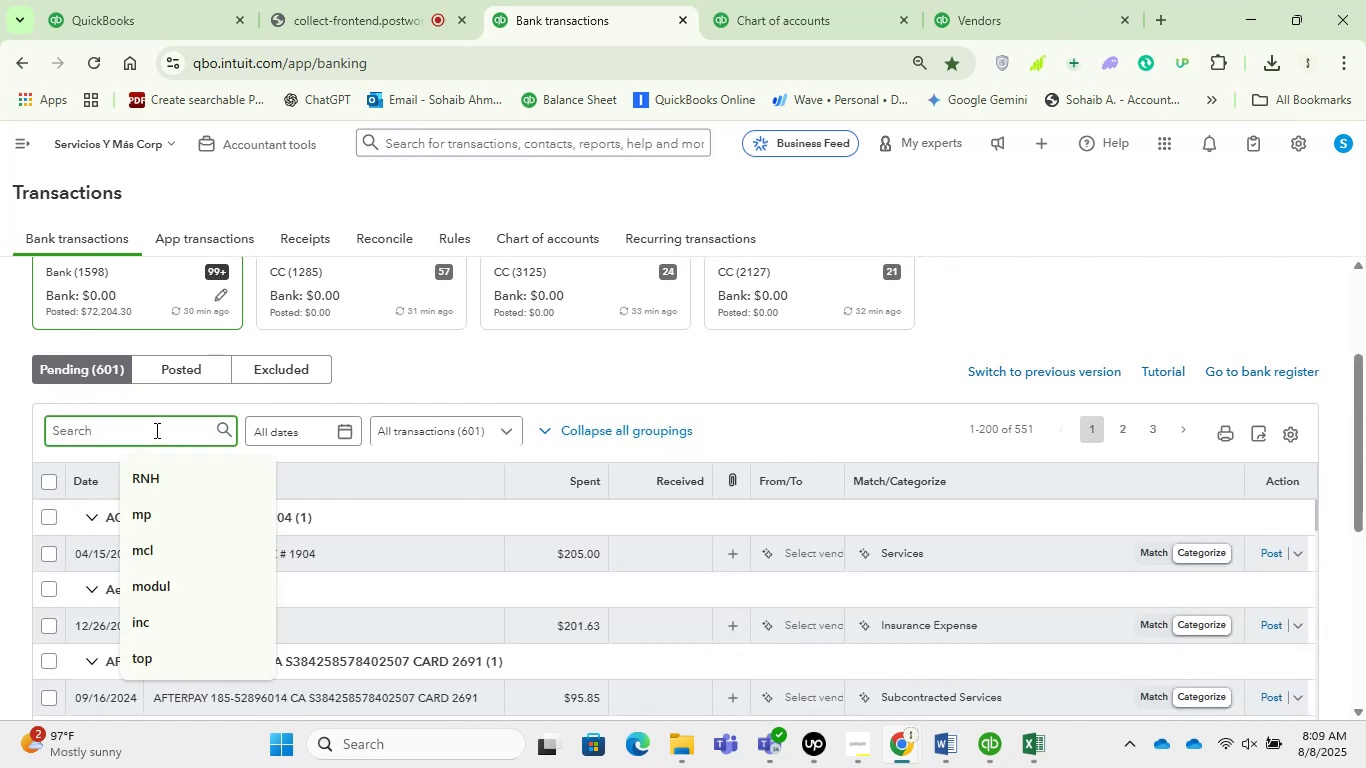 
type(gusto tax)
 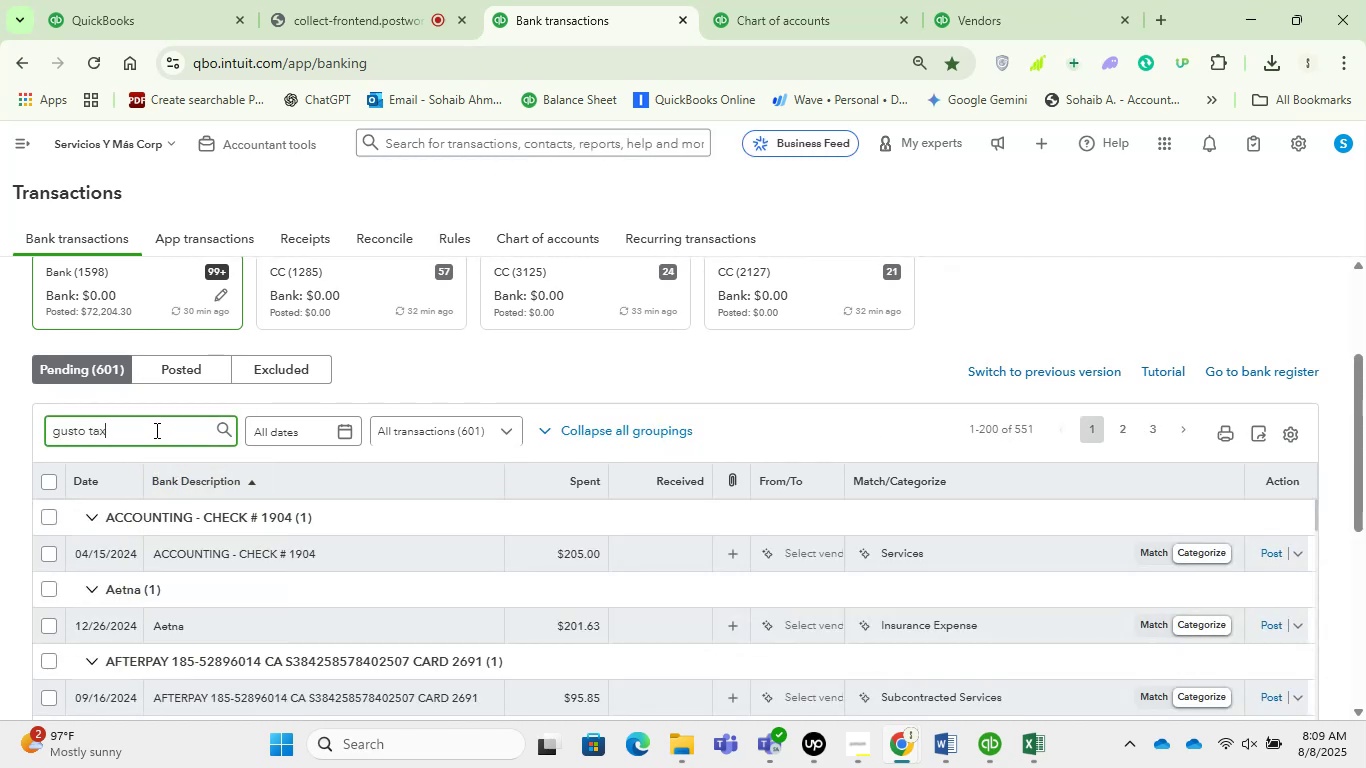 
key(Enter)
 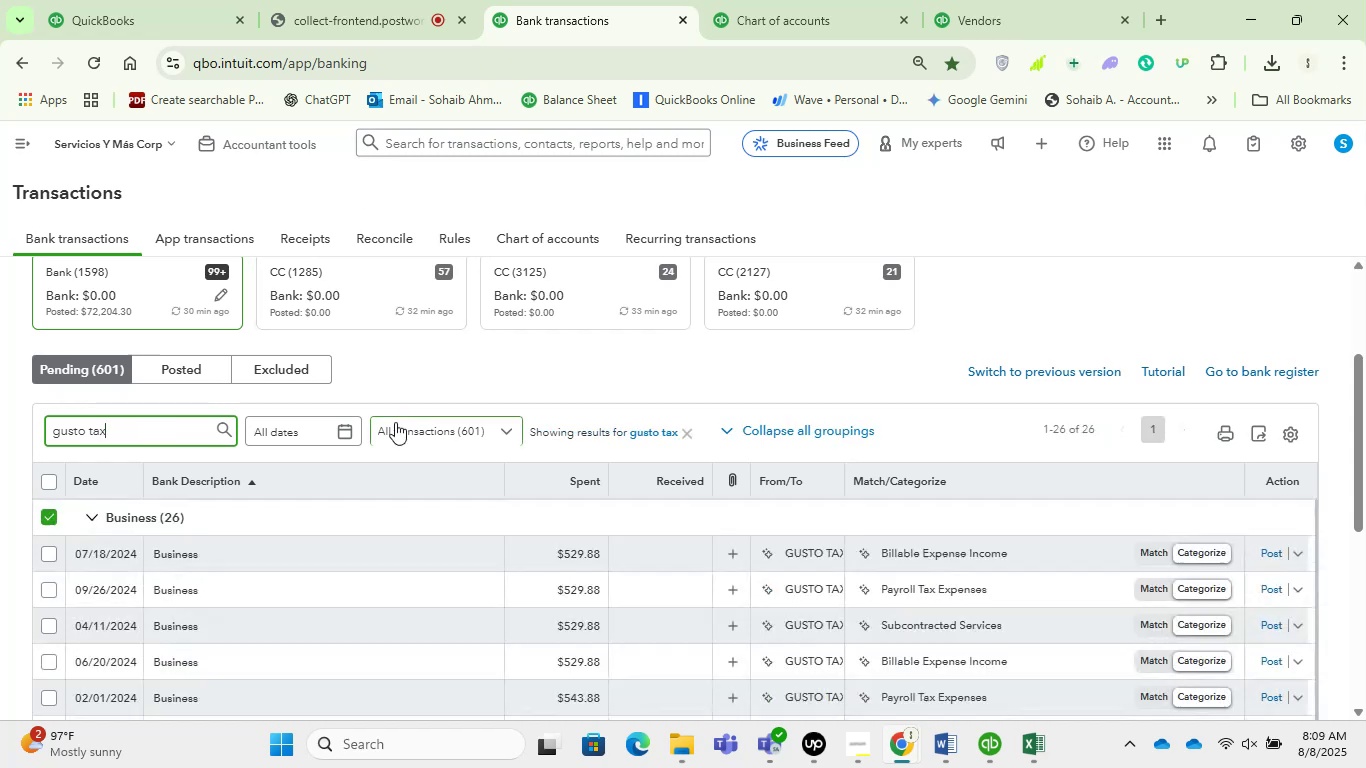 
scroll: coordinate [318, 466], scroll_direction: down, amount: 2.0
 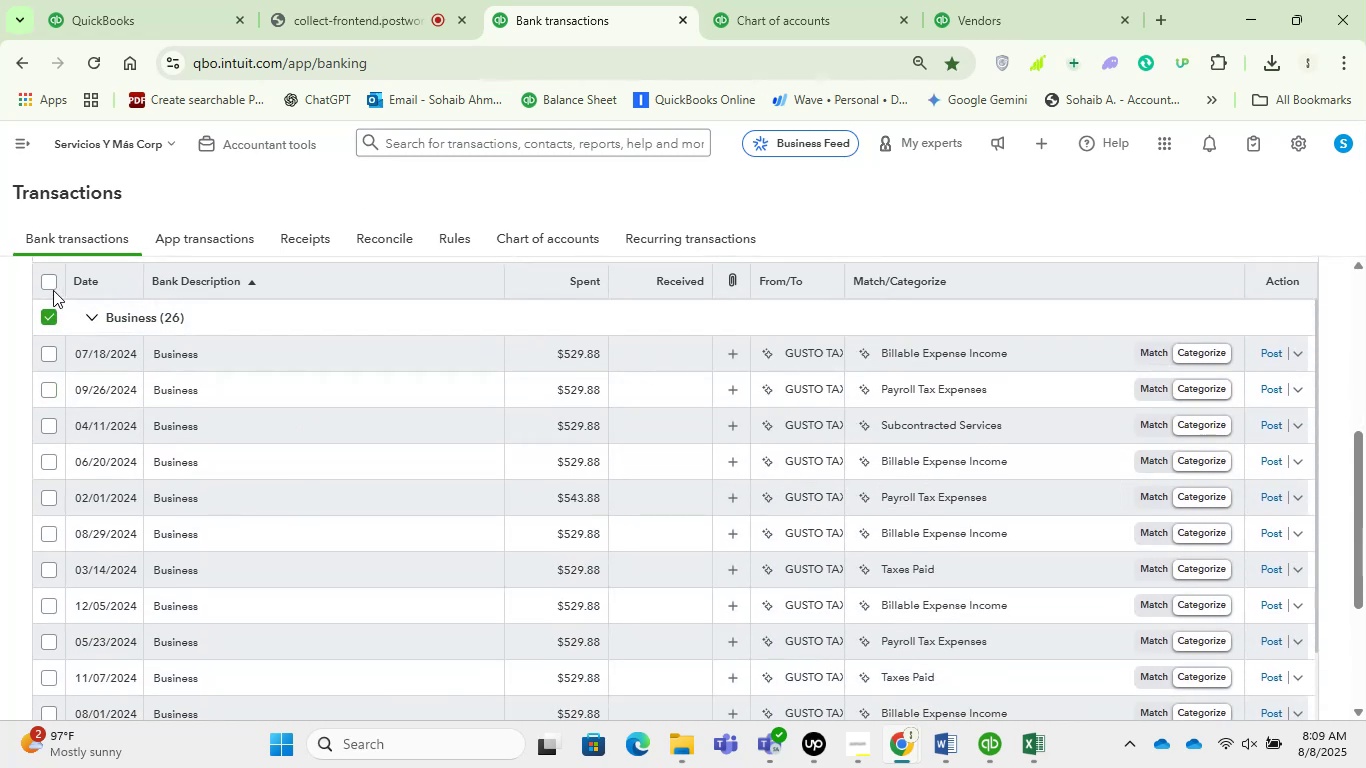 
left_click([47, 288])
 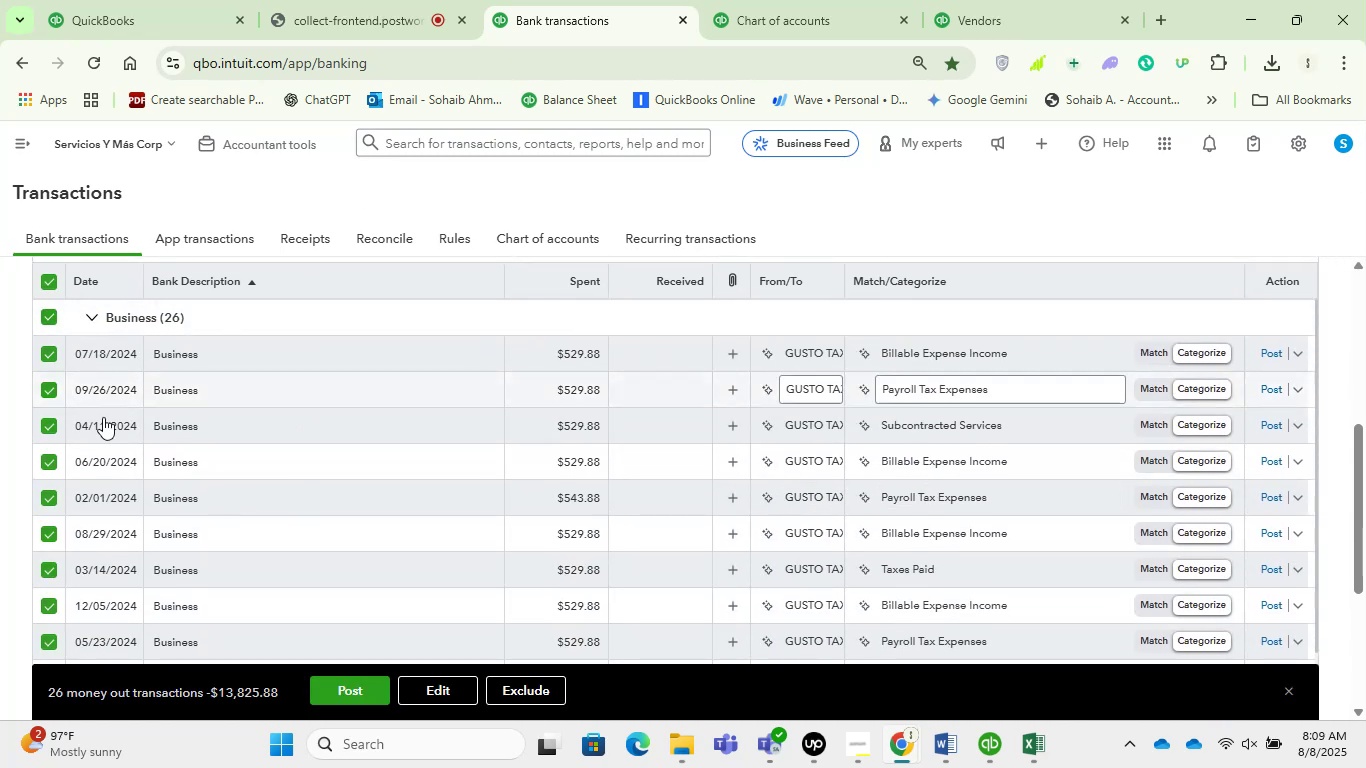 
scroll: coordinate [668, 562], scroll_direction: down, amount: 19.0
 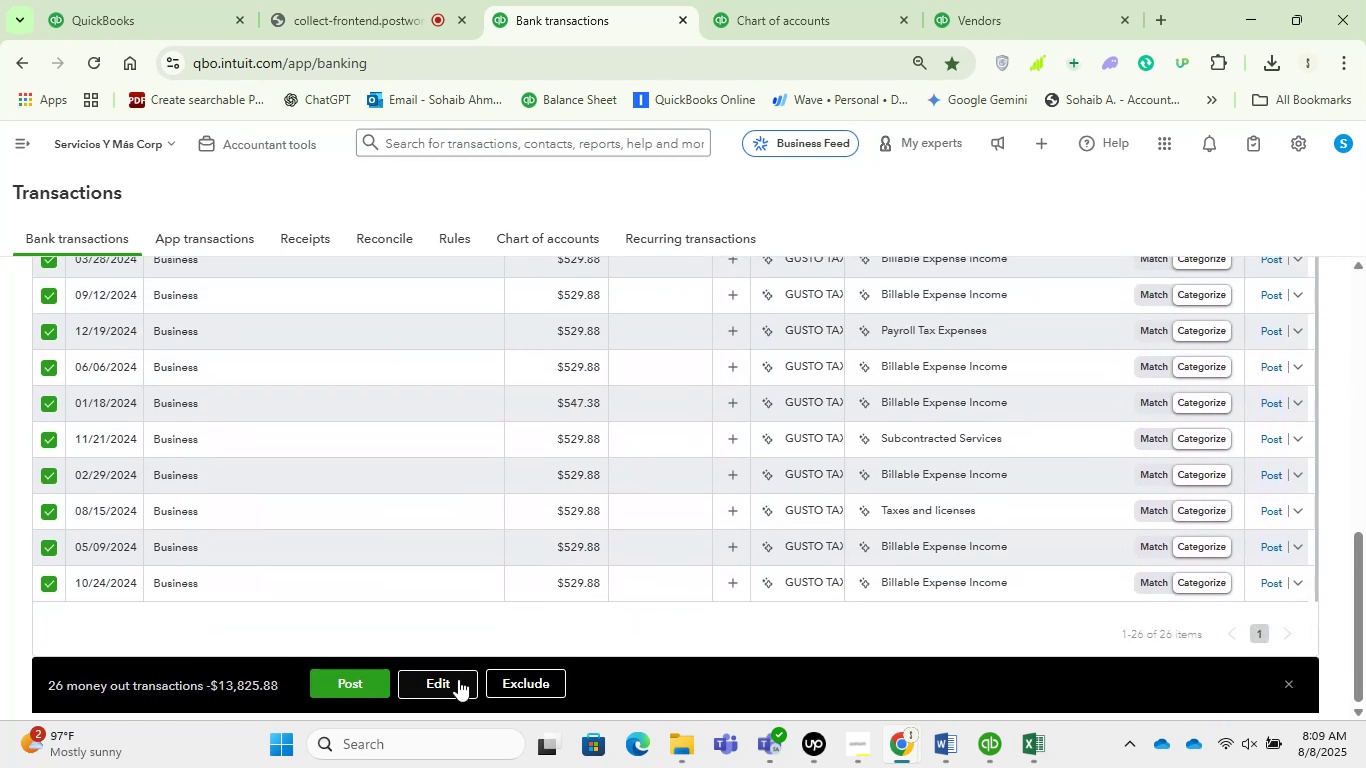 
left_click([454, 683])
 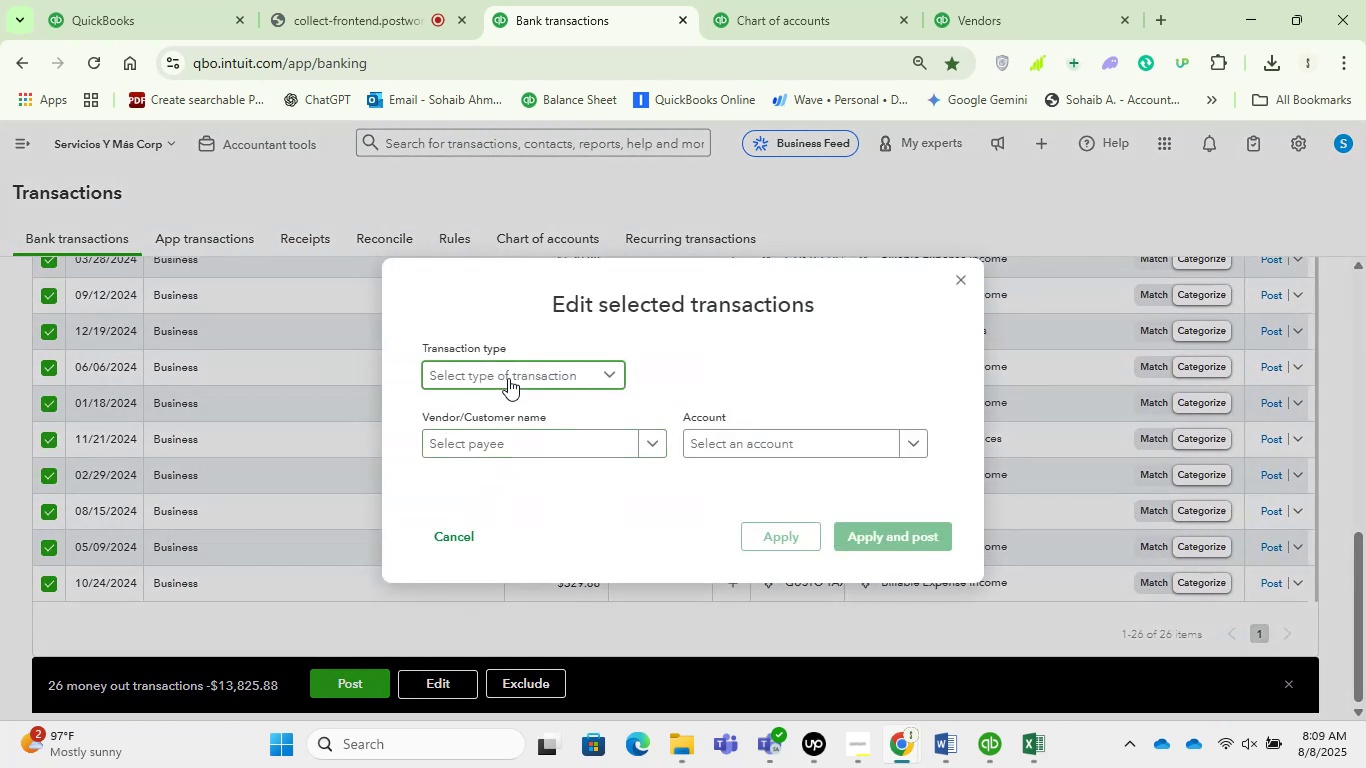 
double_click([512, 409])
 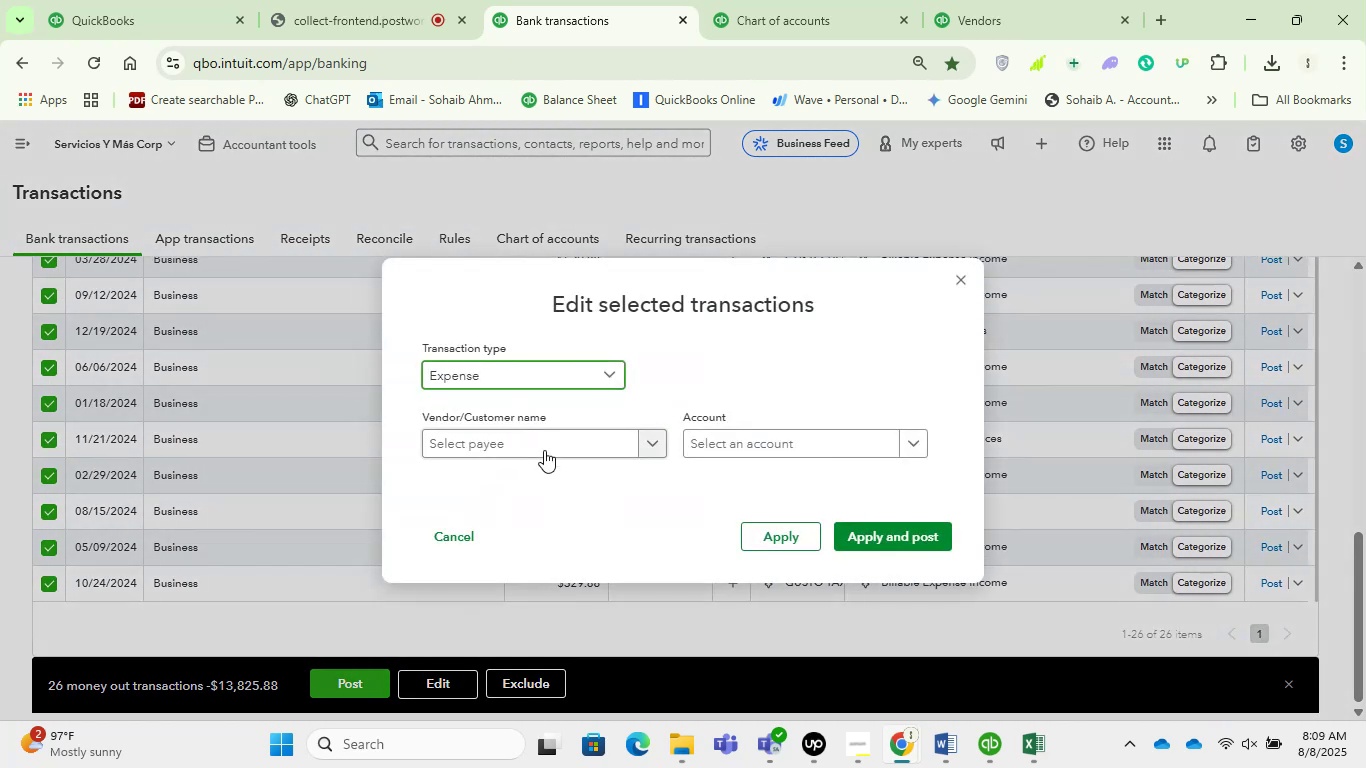 
triple_click([544, 452])
 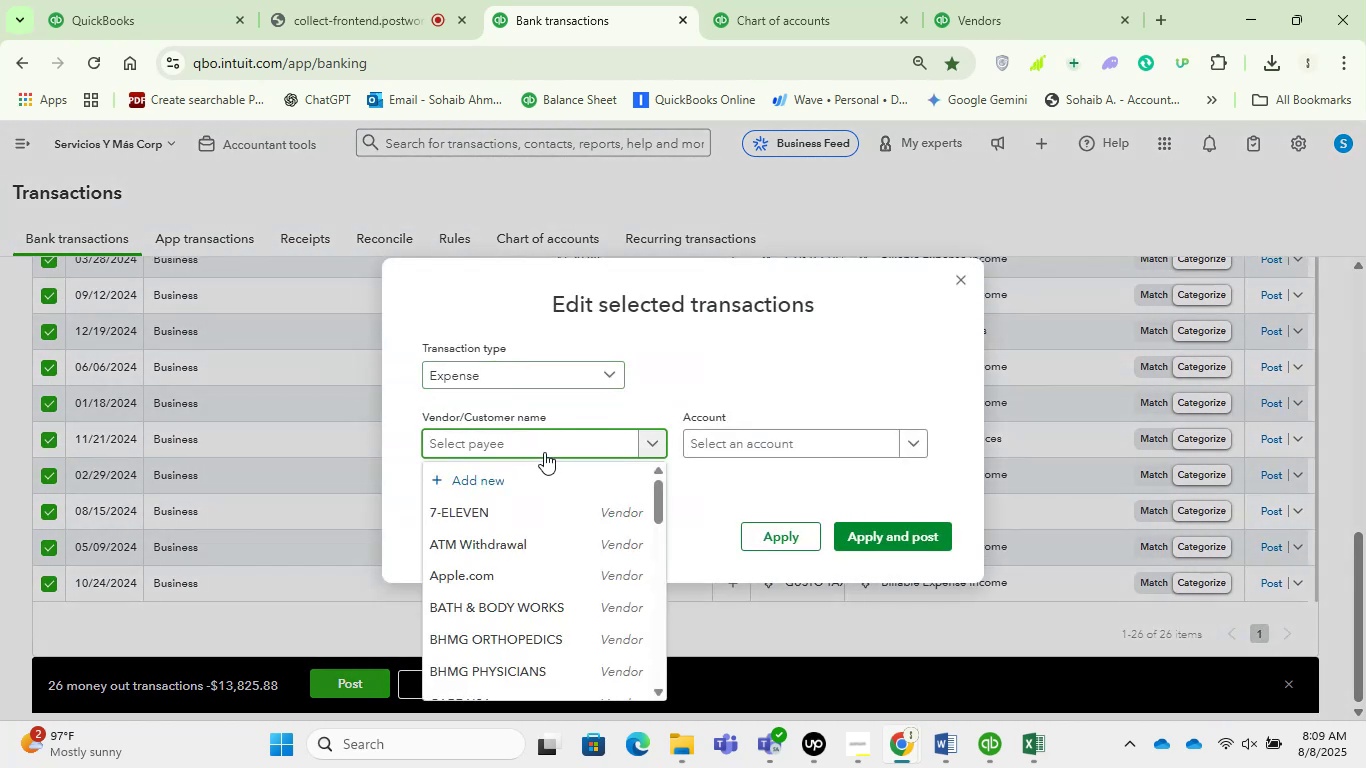 
type(tax)
 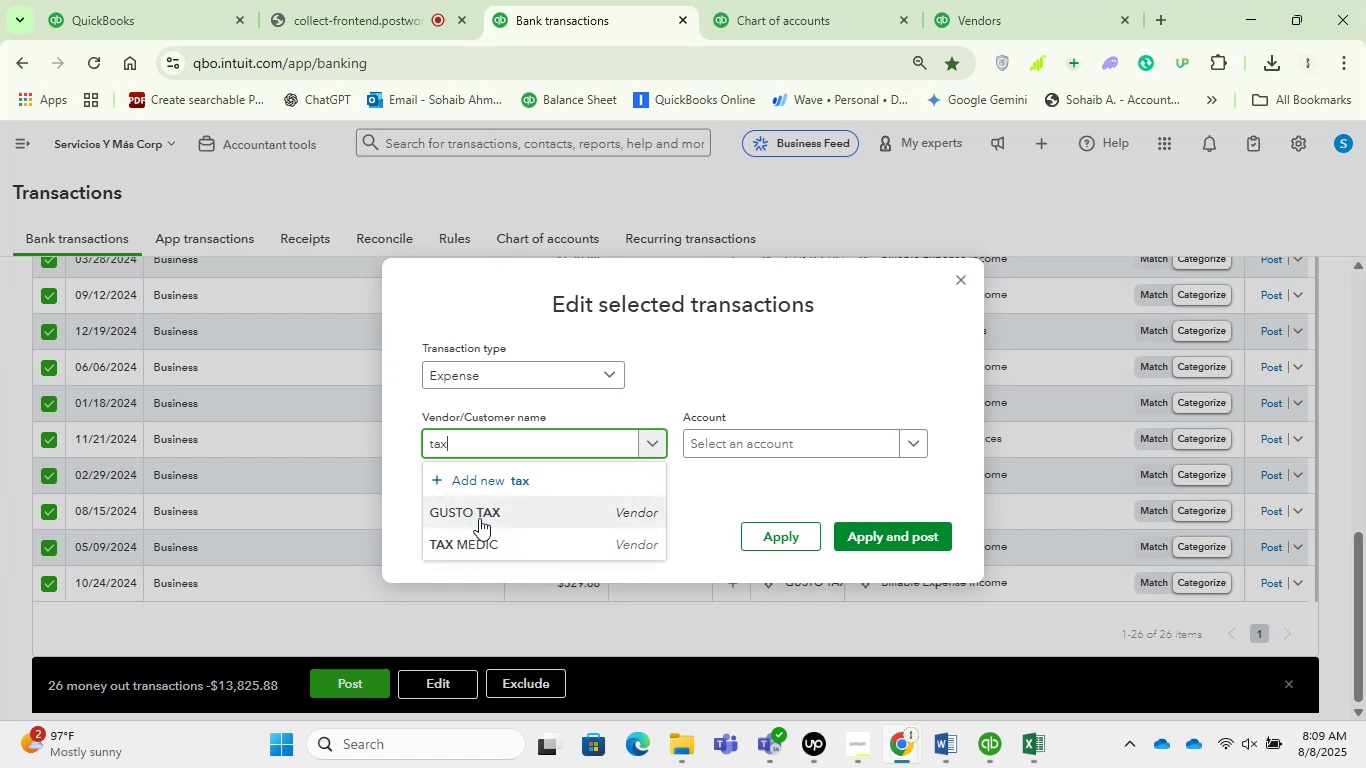 
left_click([486, 521])
 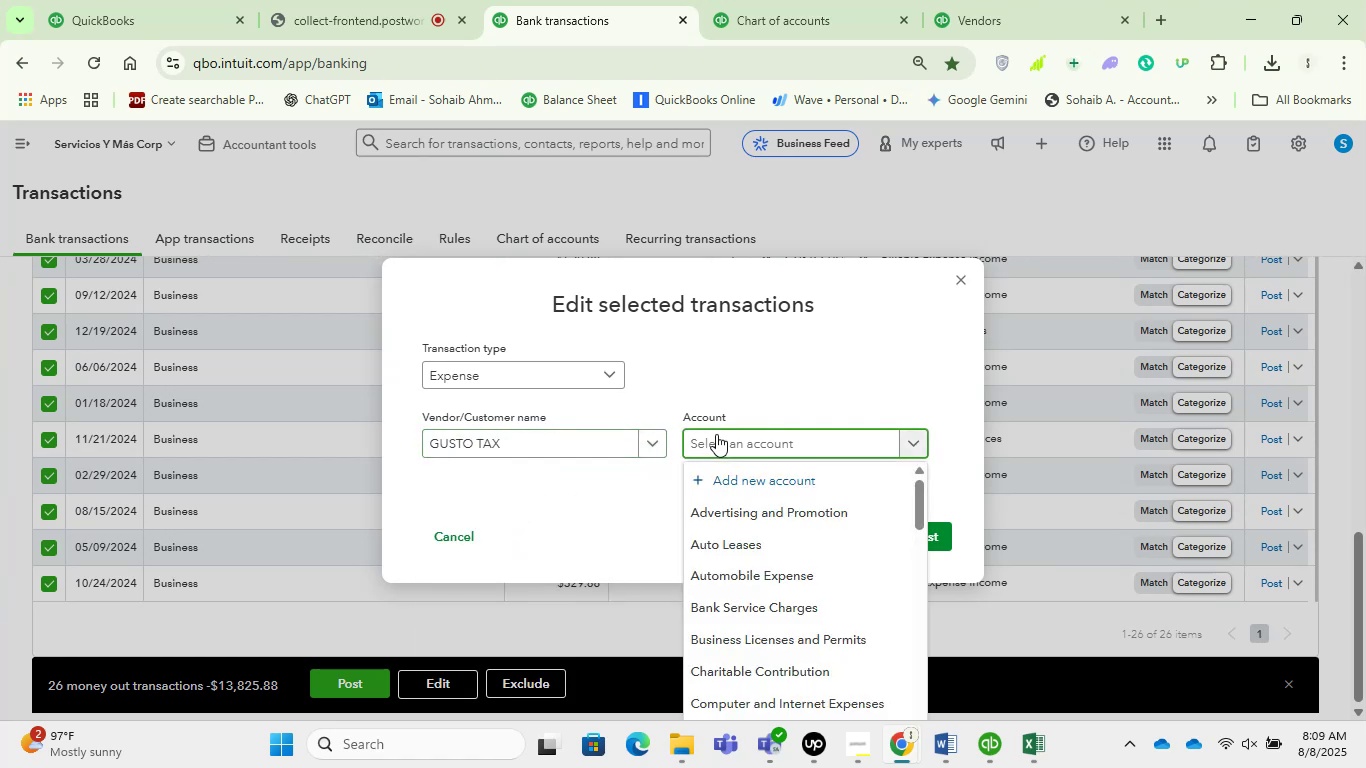 
type(payro)
 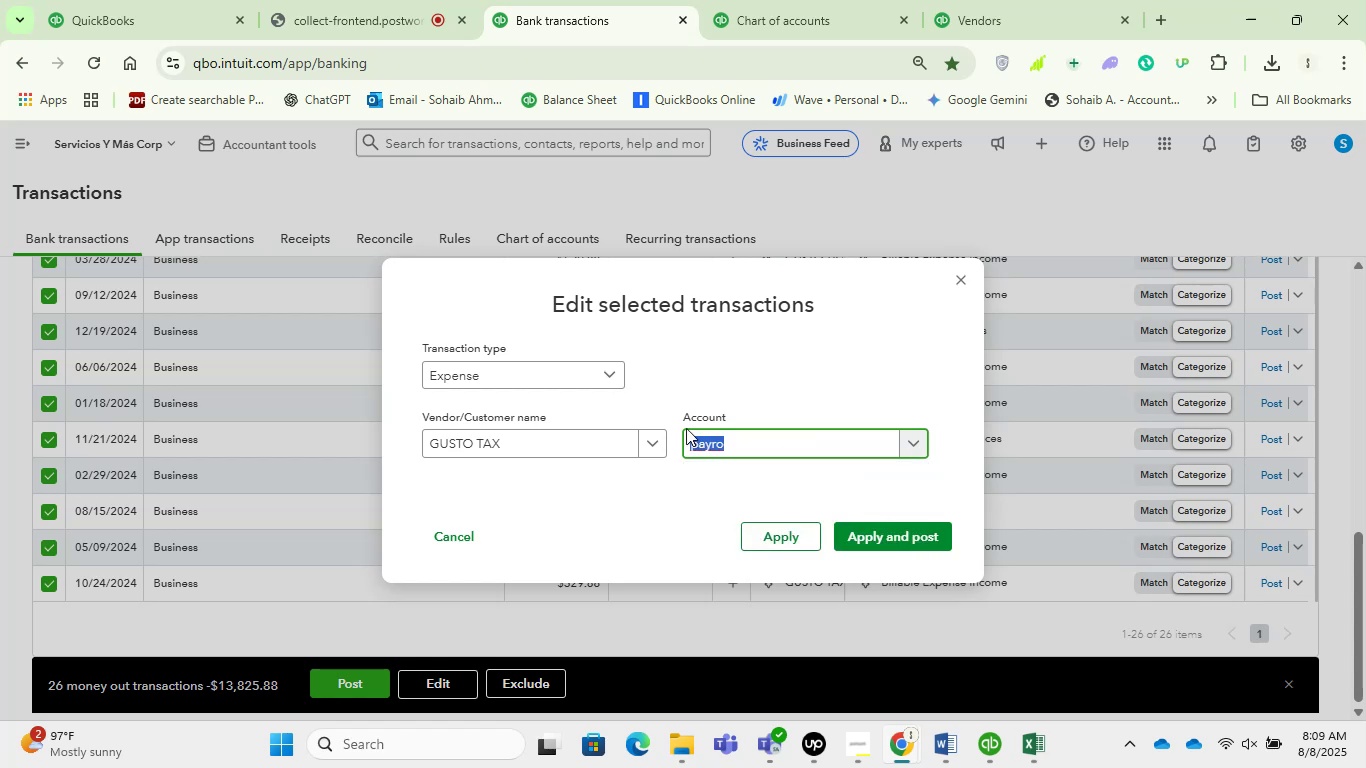 
type(p)
key(Backspace)
key(Backspace)
type(Payroll Liabilities)
 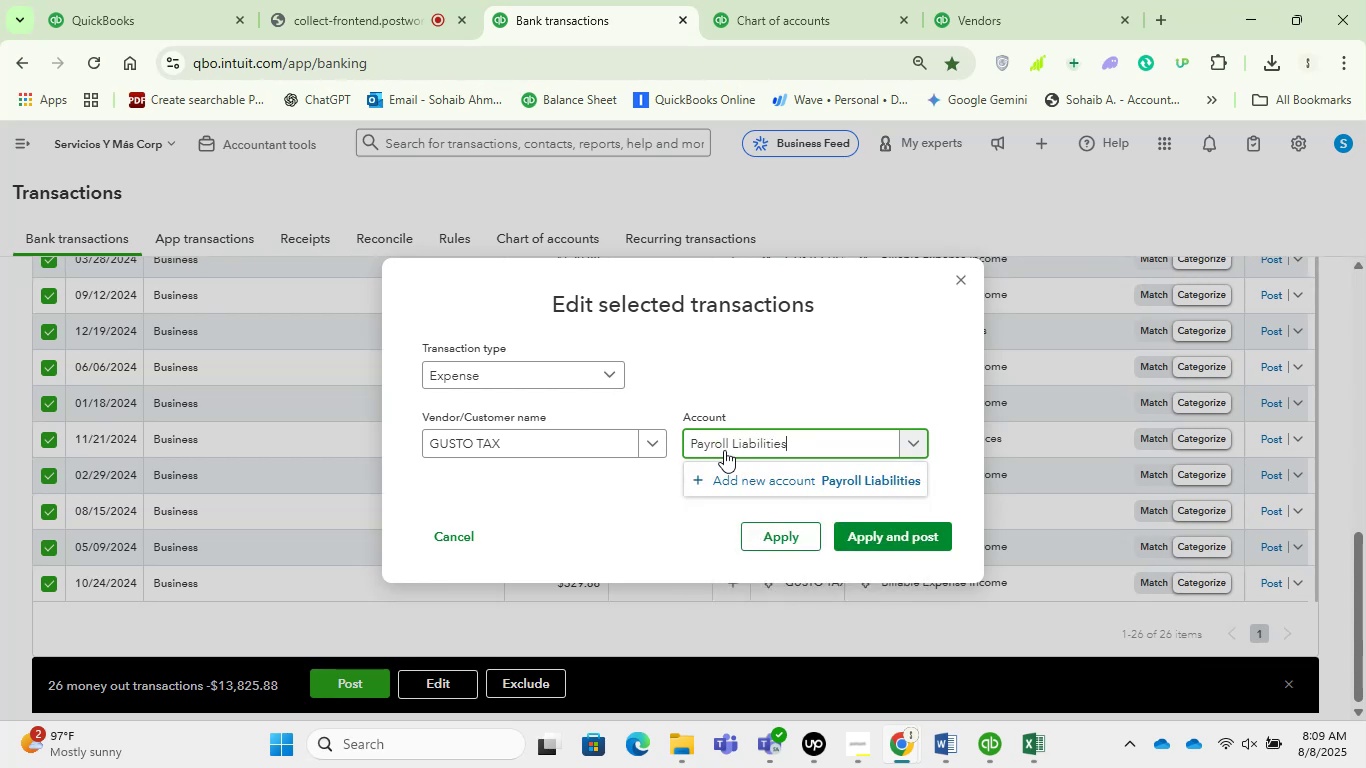 
left_click([782, 475])
 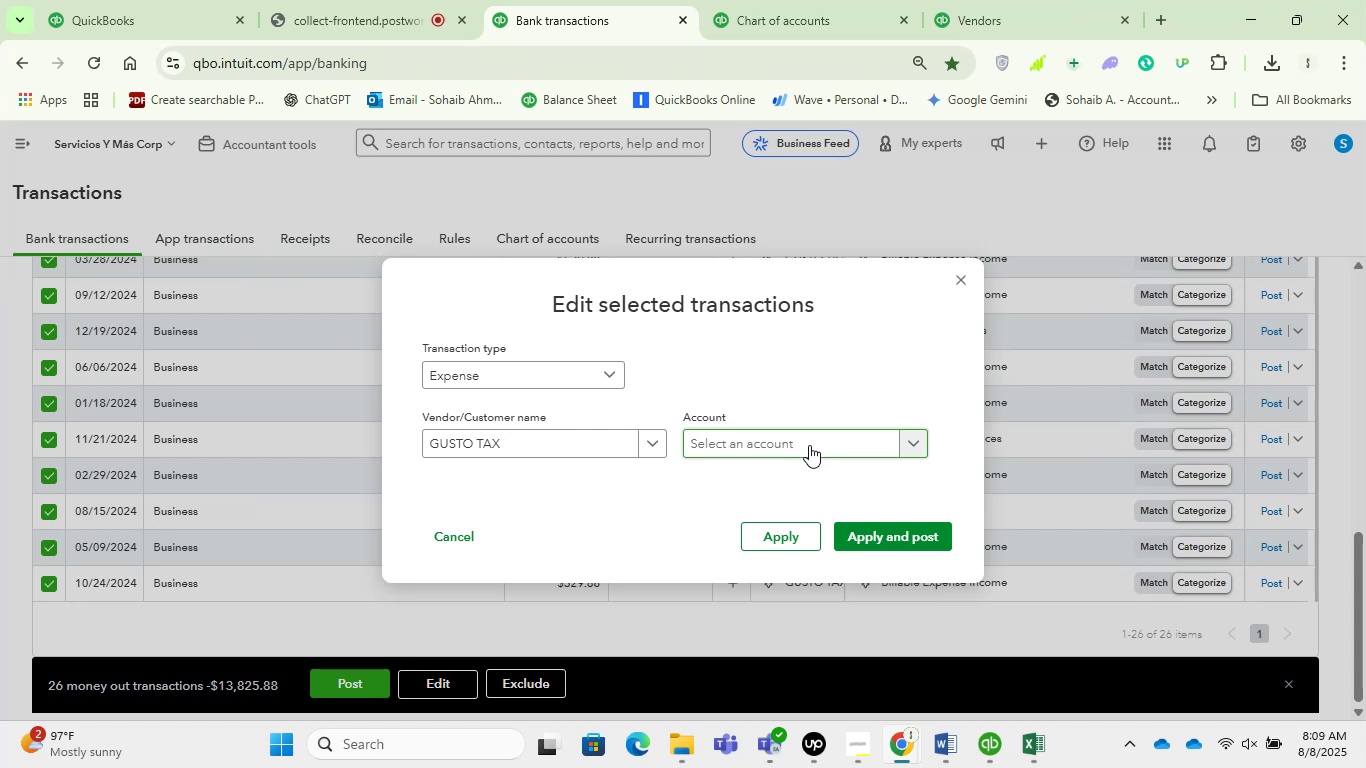 
wait(5.57)
 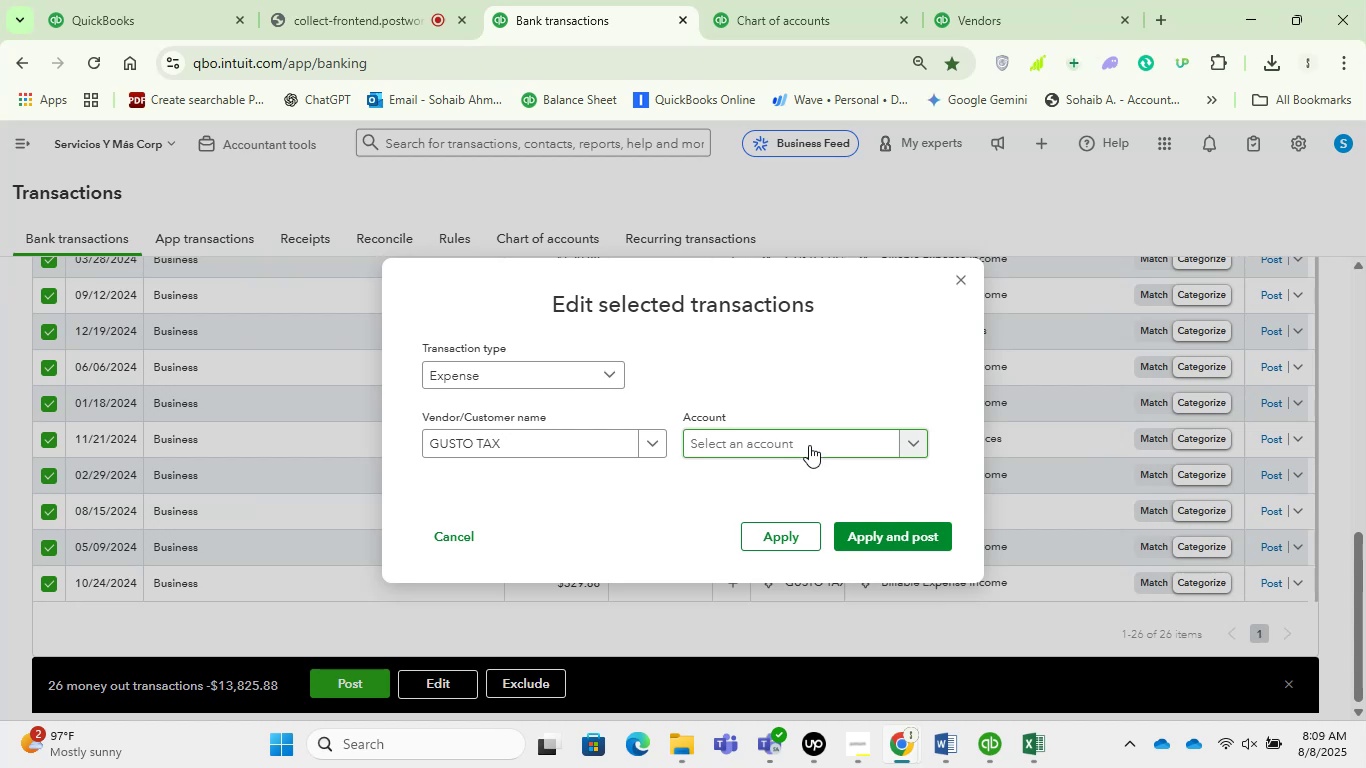 
left_click([809, 445])
 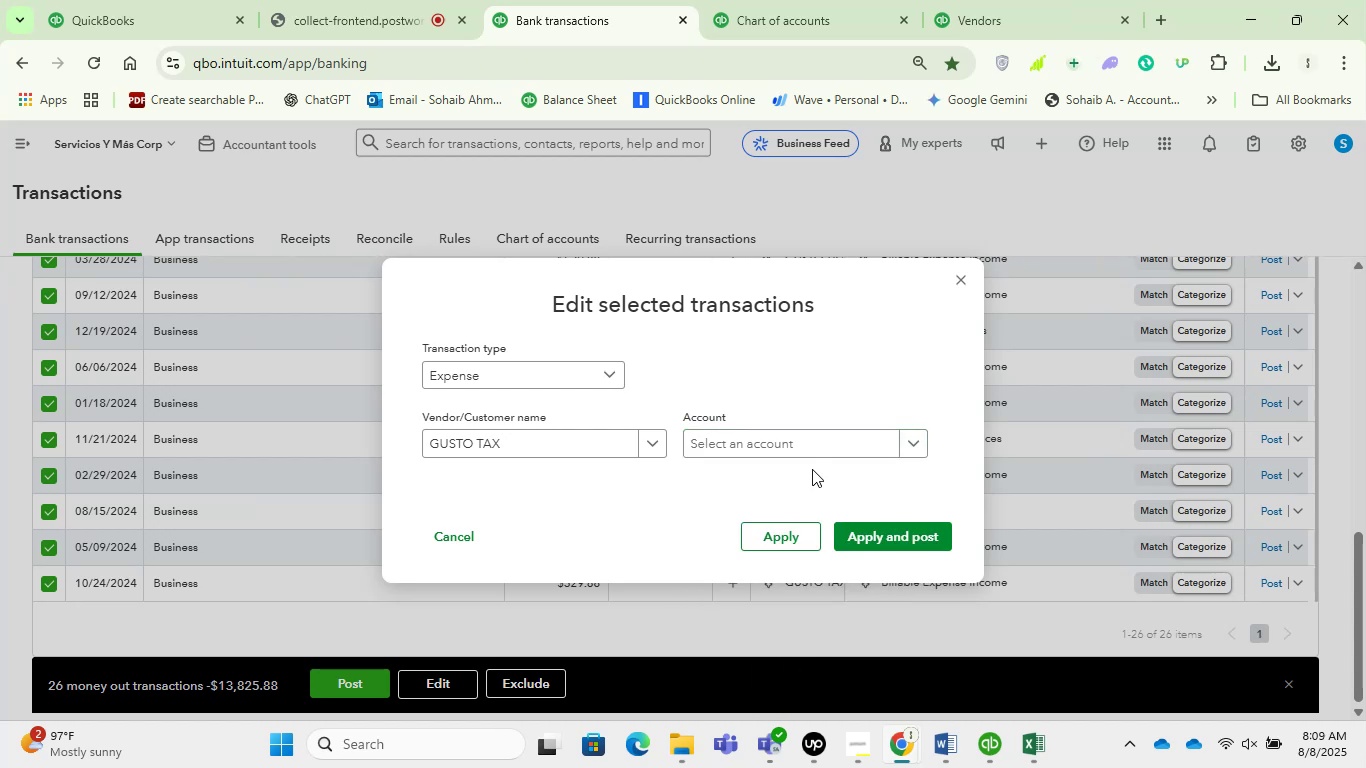 
wait(5.17)
 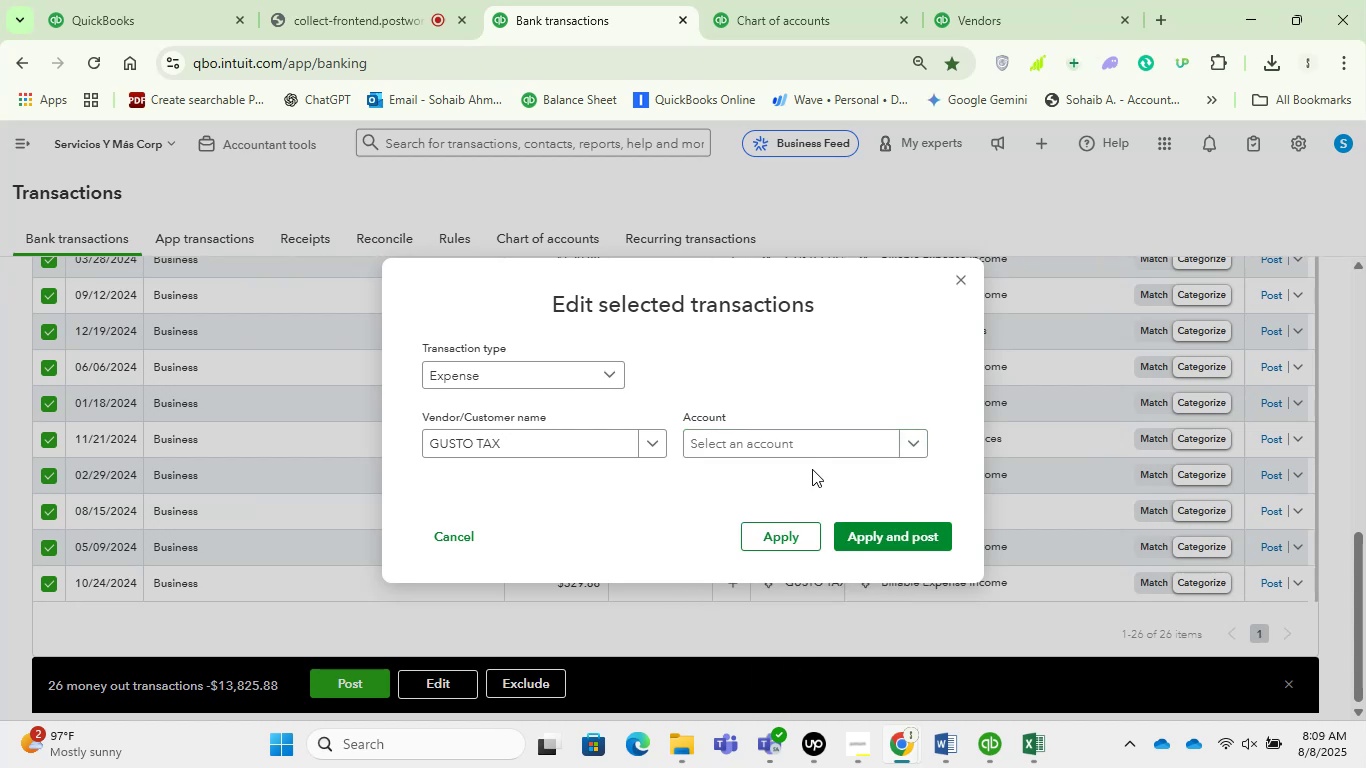 
left_click([912, 451])
 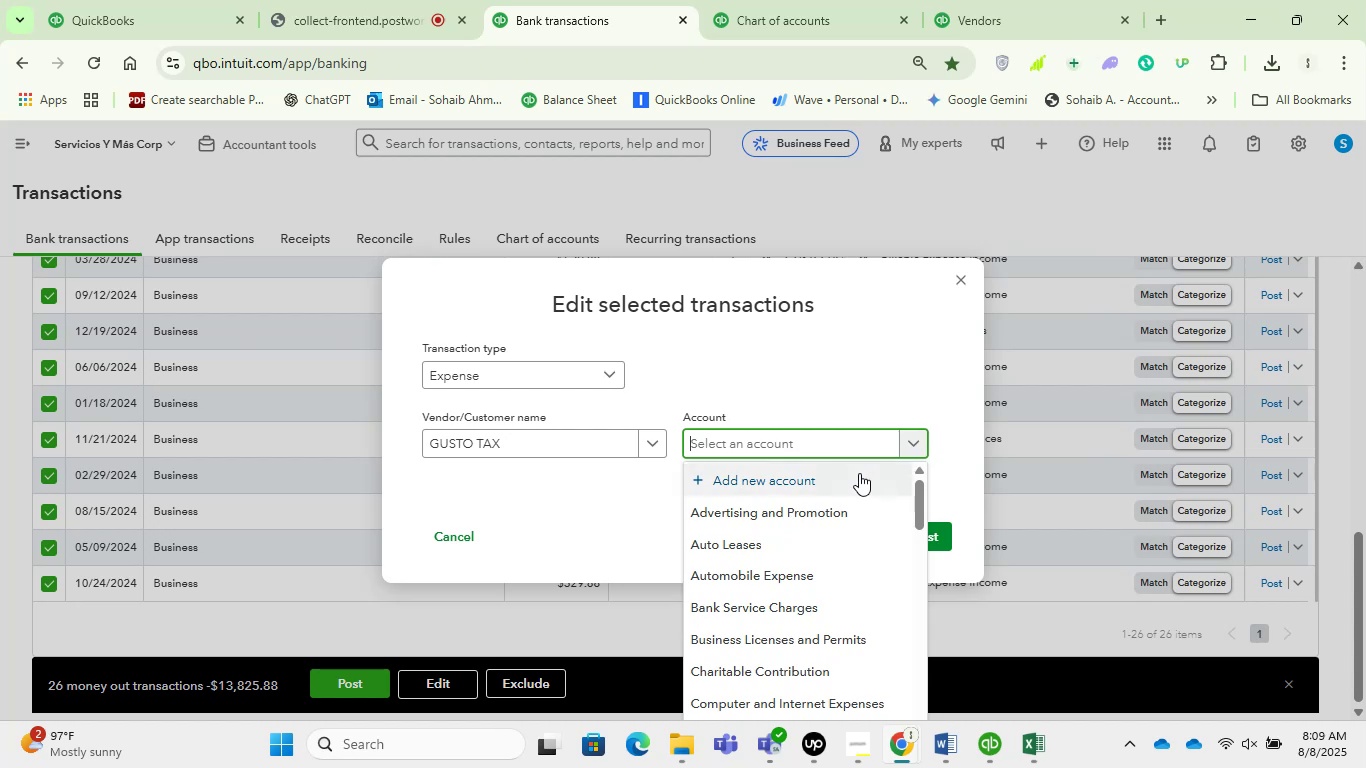 
left_click([848, 480])
 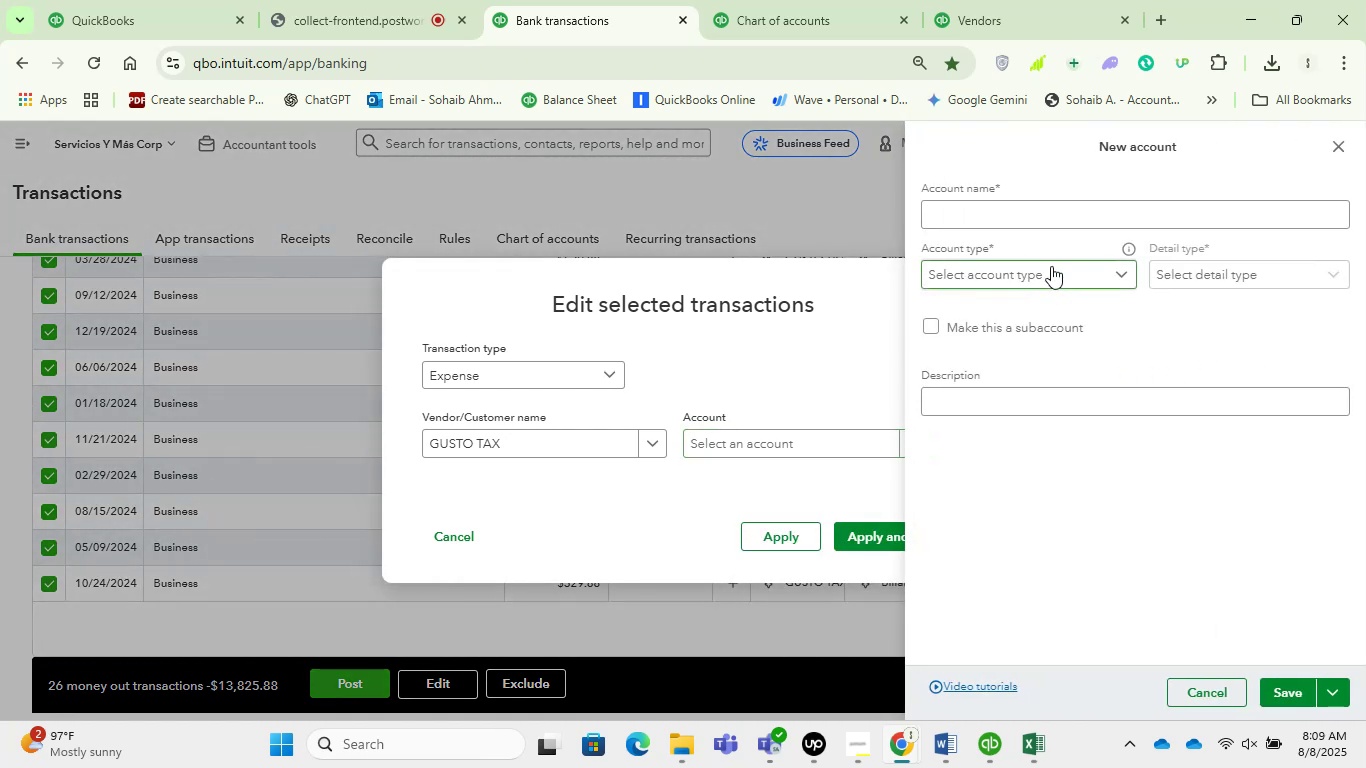 
left_click([1025, 226])
 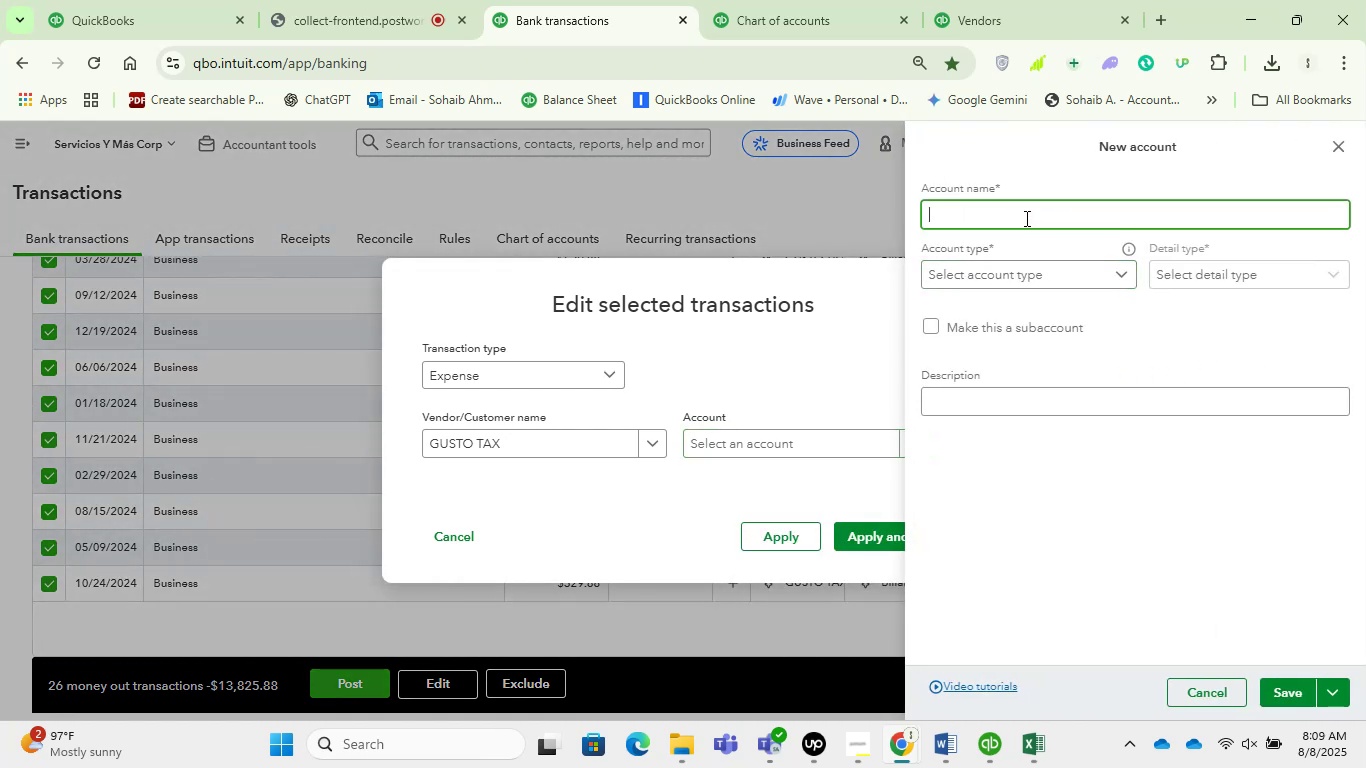 
type(Payroll Liabi)
key(Backspace)
key(Backspace)
type(billities)
 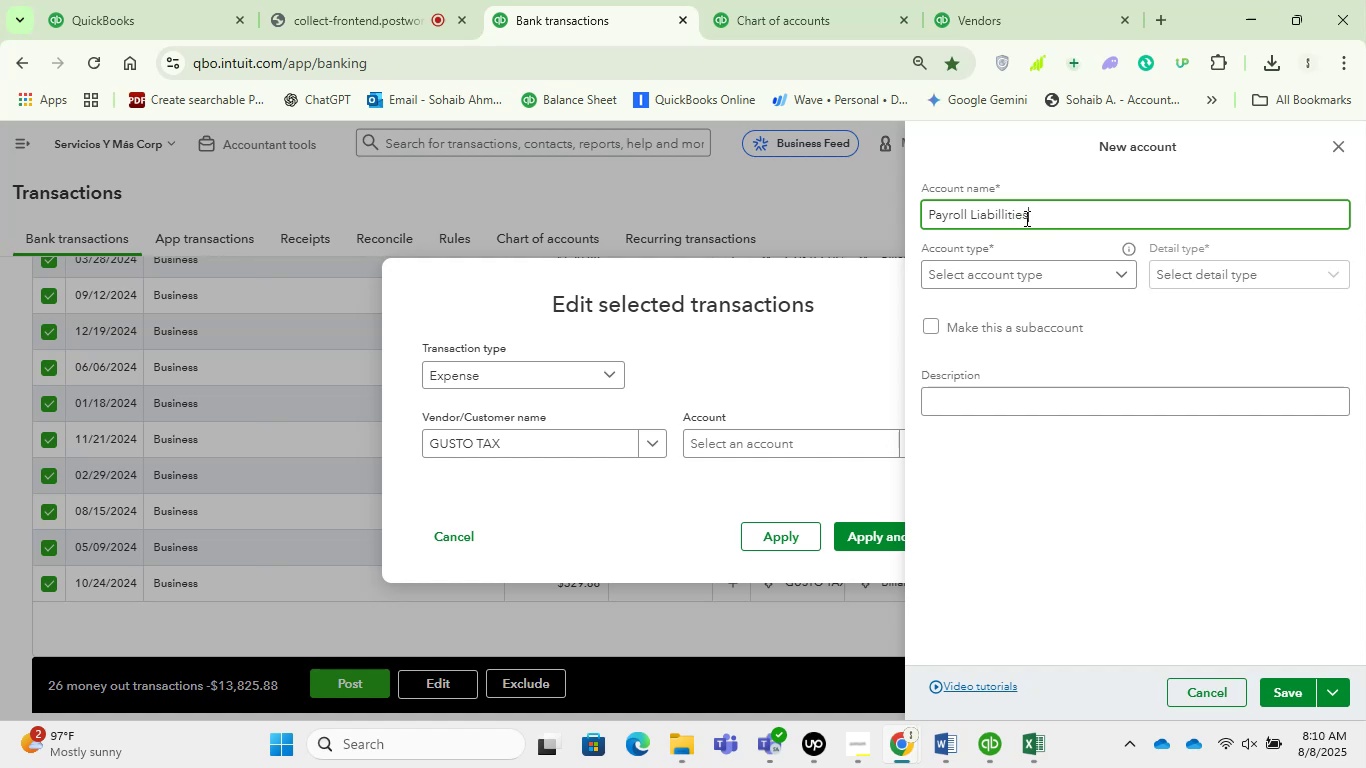 
left_click([1072, 269])
 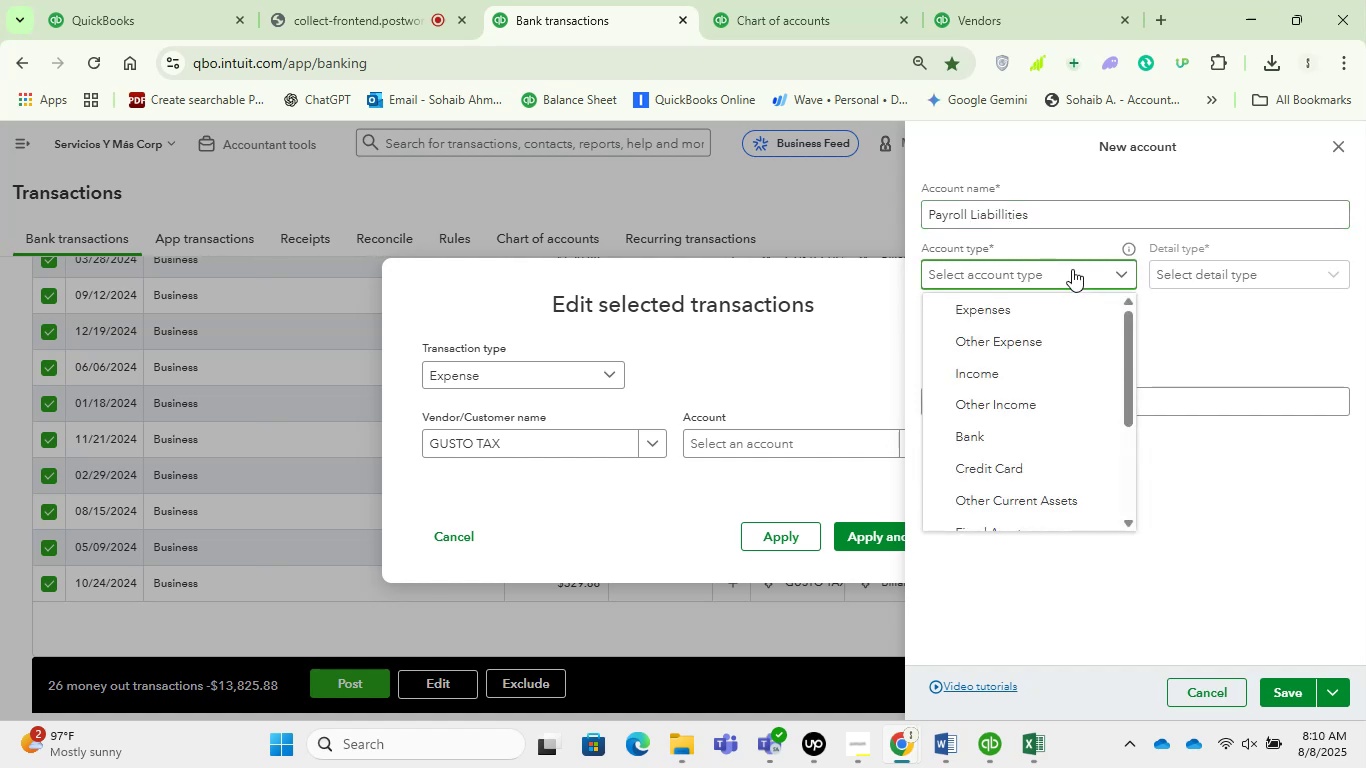 
scroll: coordinate [1006, 379], scroll_direction: down, amount: 2.0
 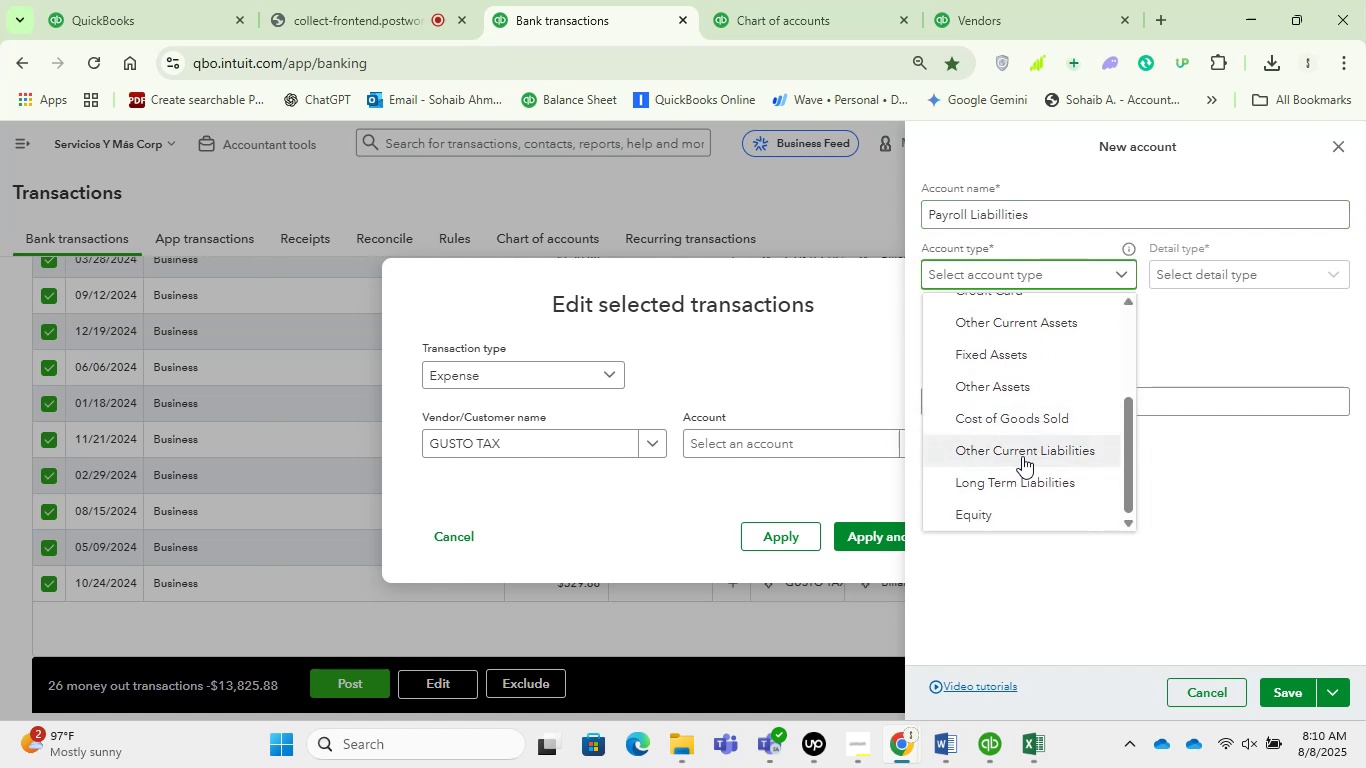 
left_click([1022, 456])
 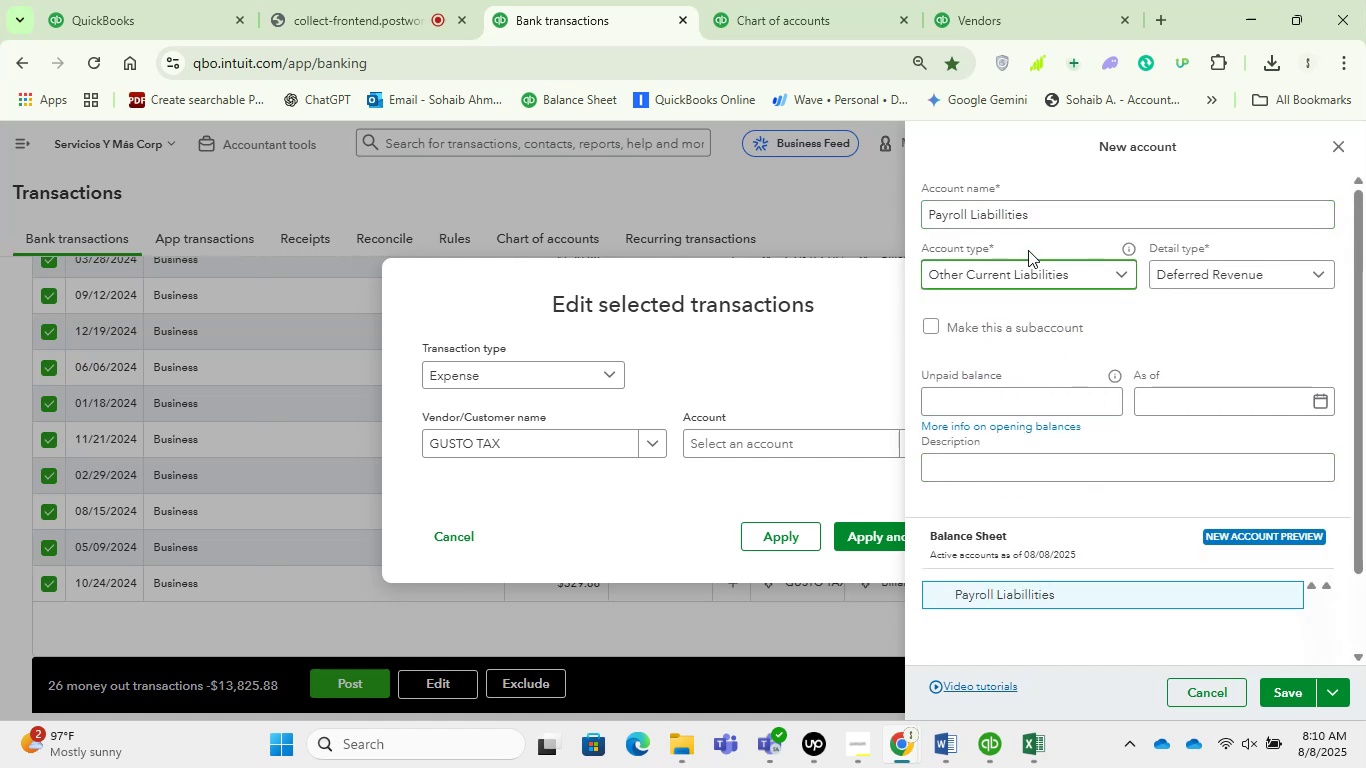 
wait(6.57)
 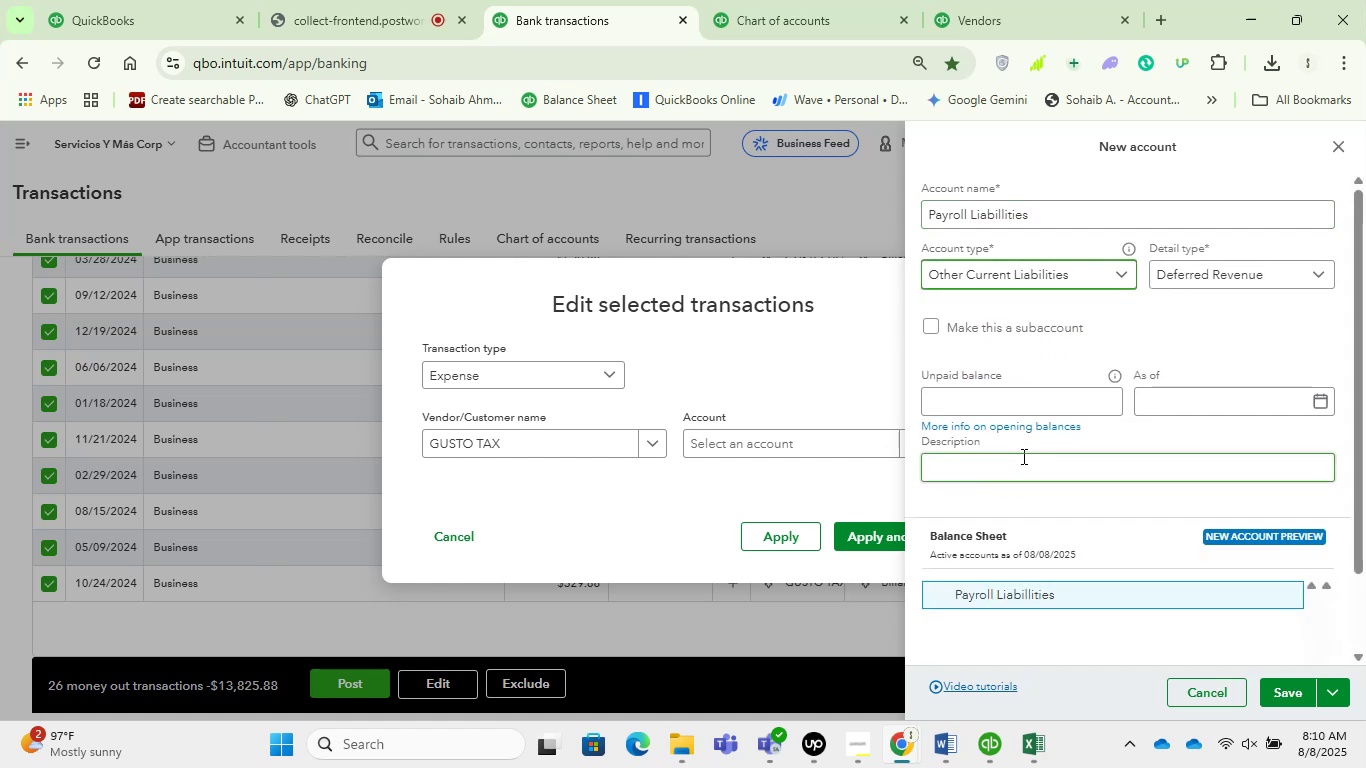 
left_click([1004, 213])
 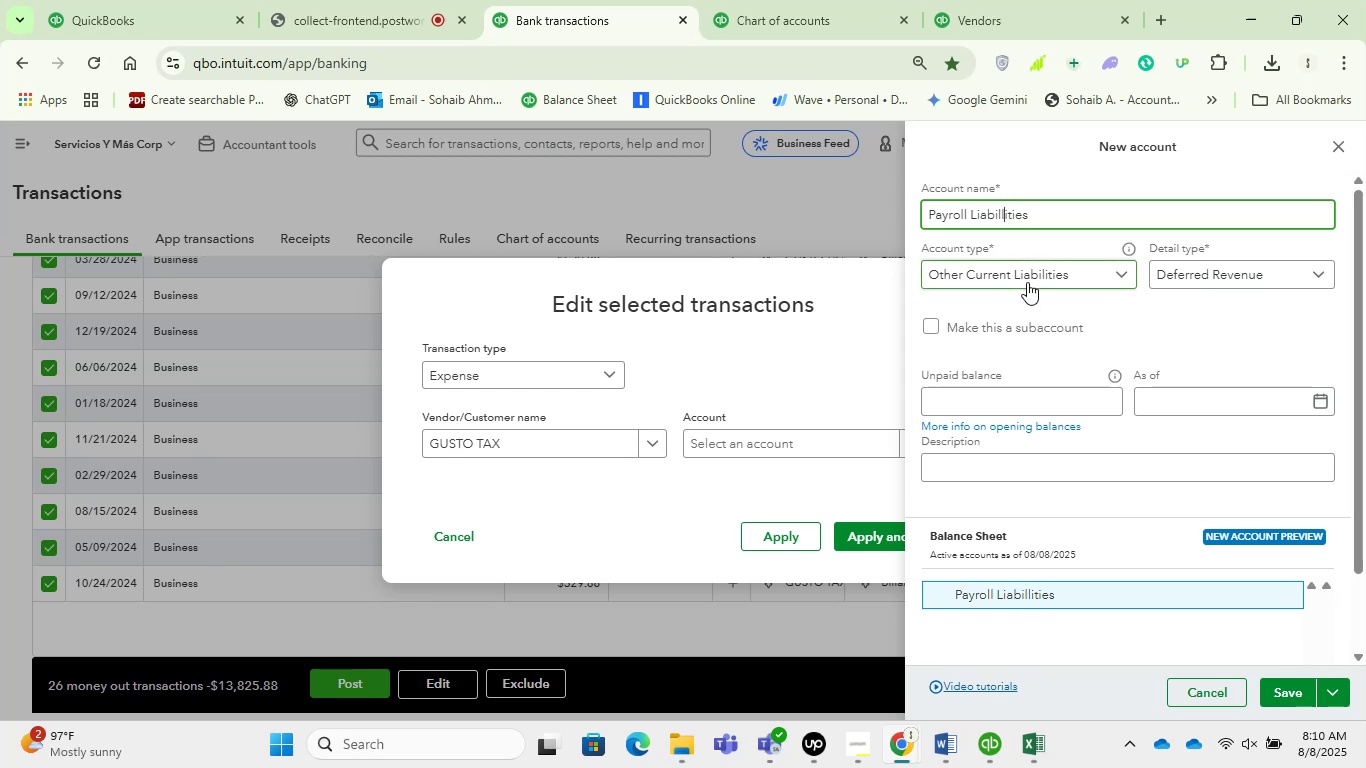 
key(Backspace)
 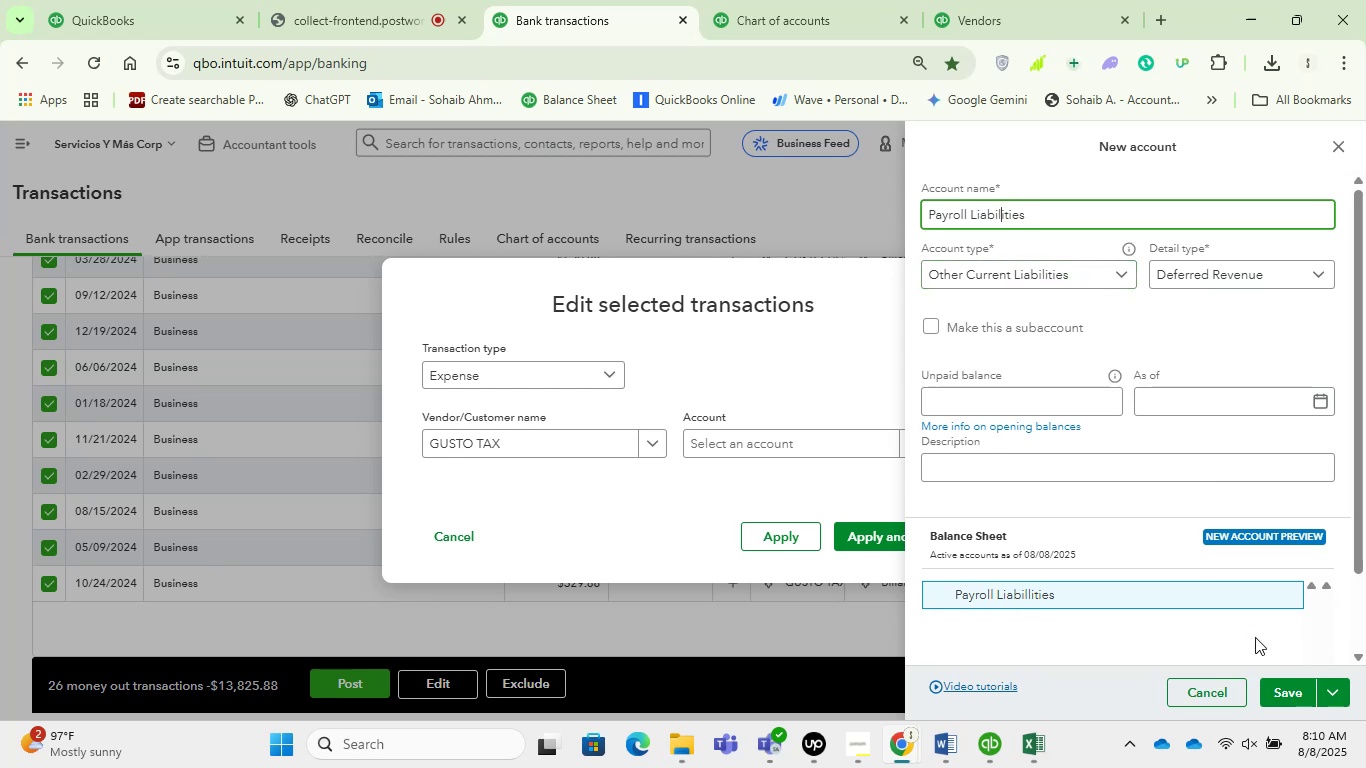 
left_click([1285, 700])
 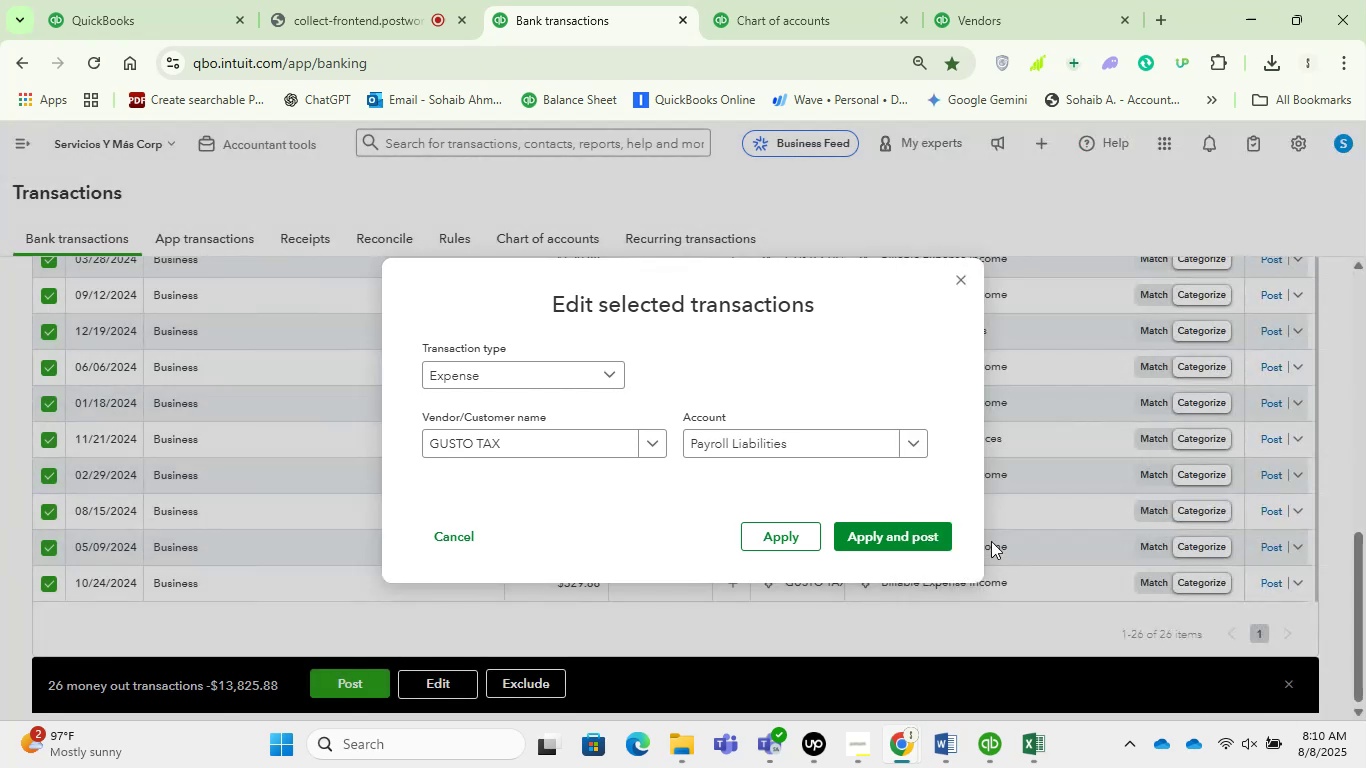 
left_click([910, 538])
 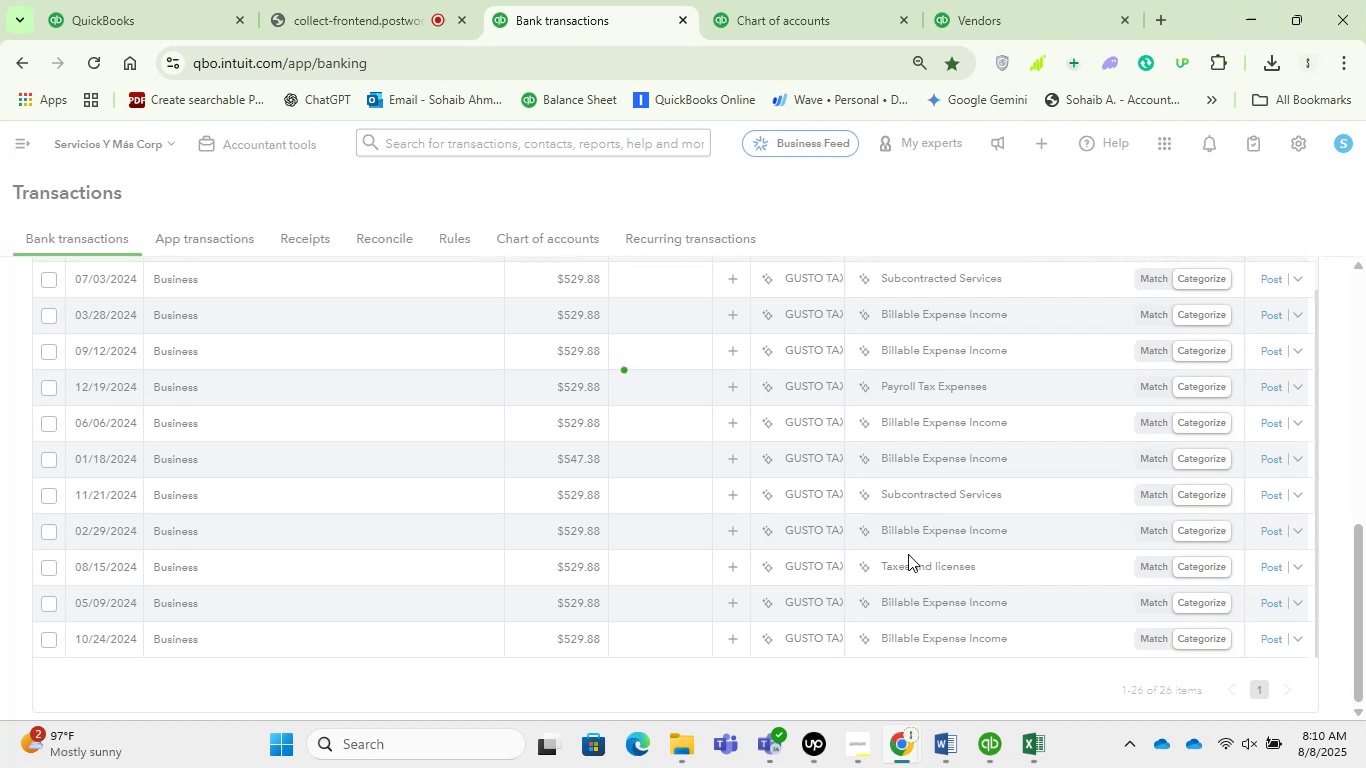 
wait(5.14)
 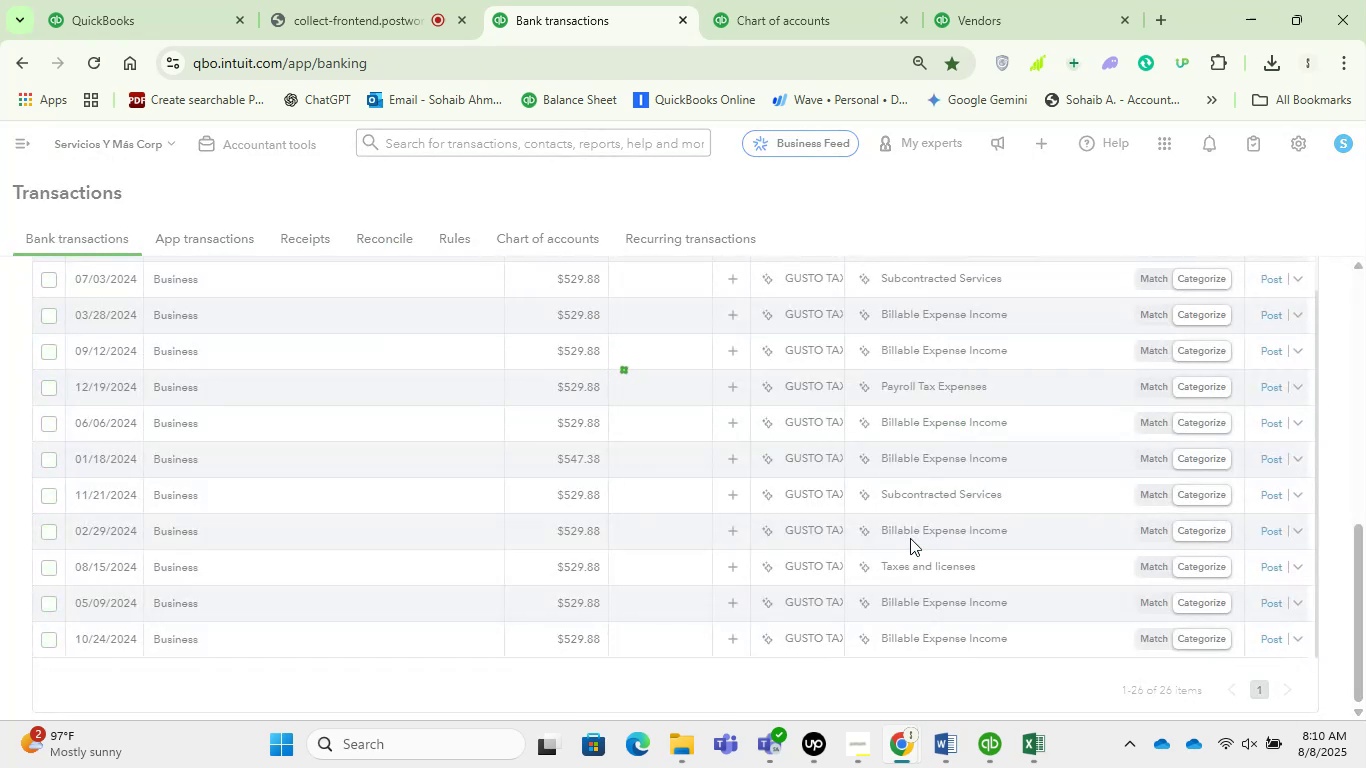 
left_click([859, 754])
 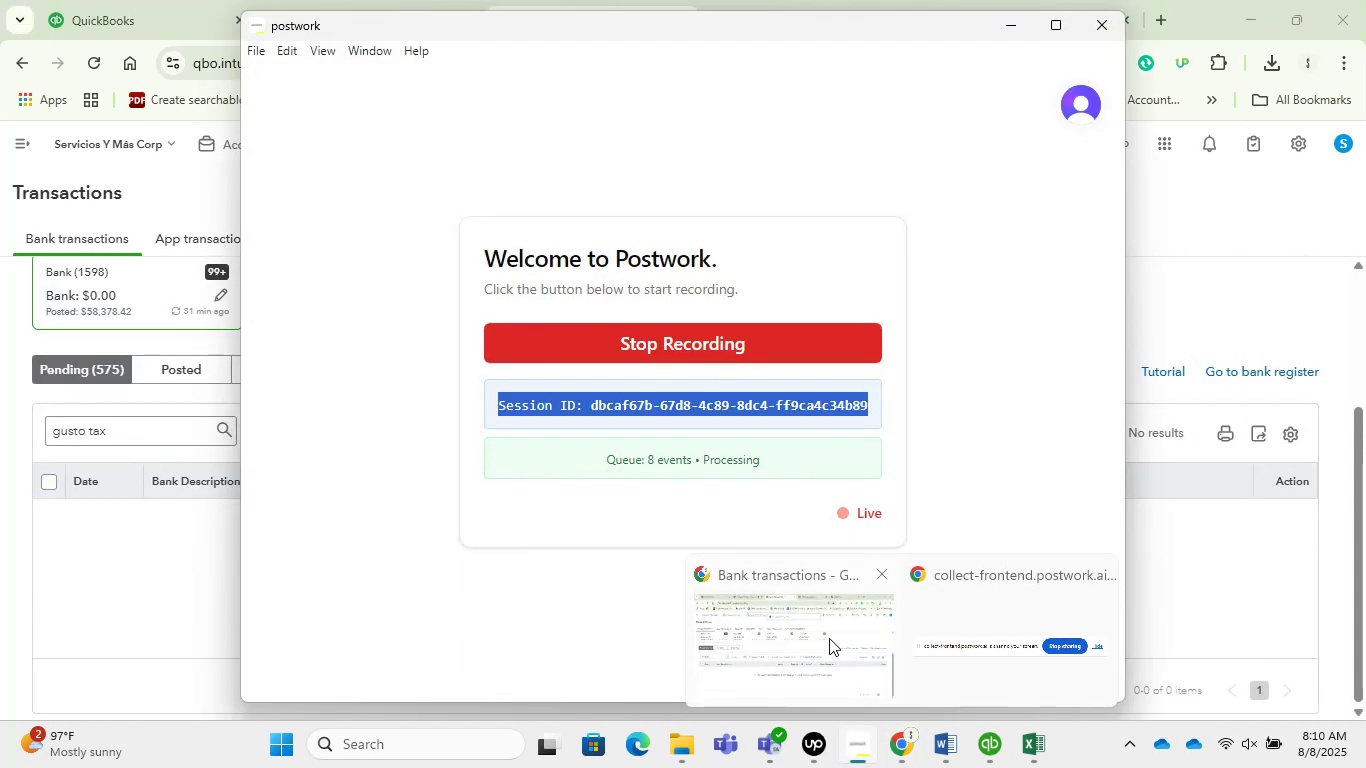 
left_click([940, 642])
 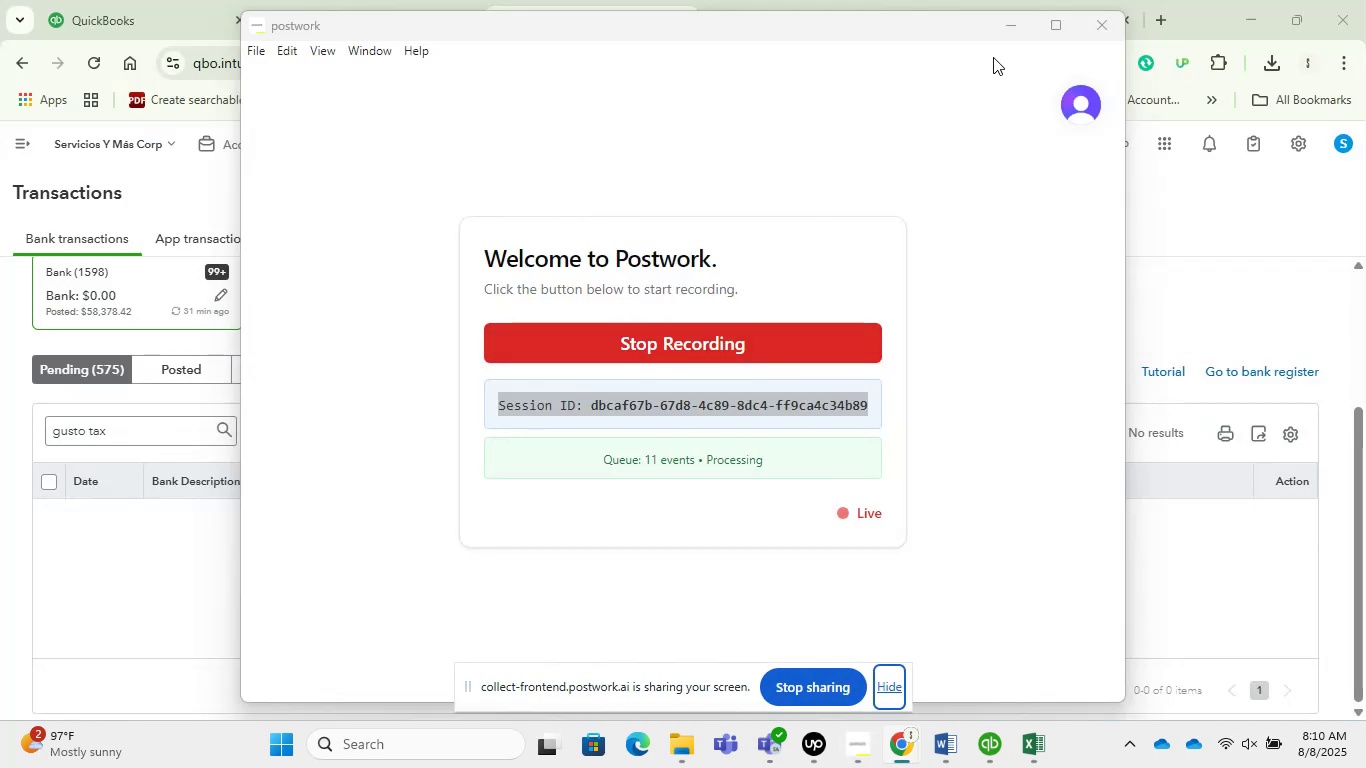 
left_click([1023, 24])
 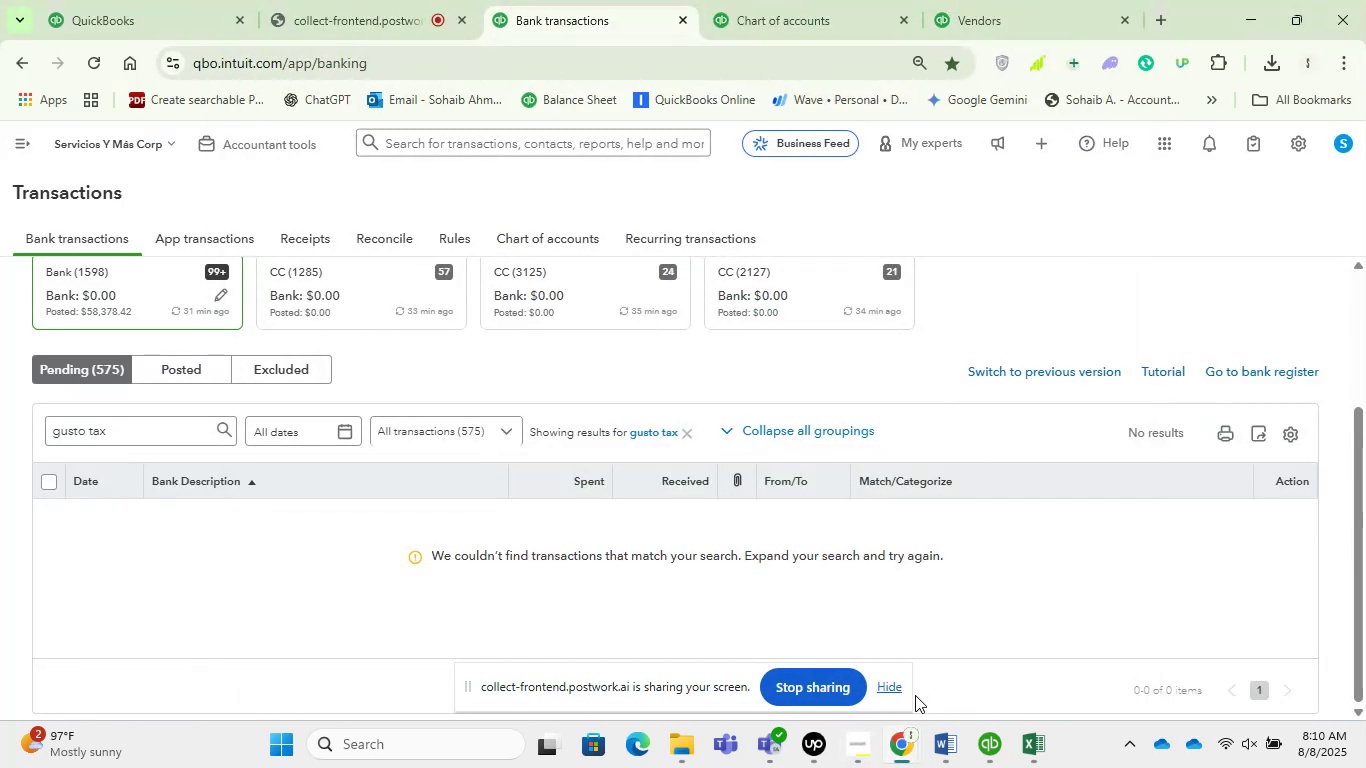 
left_click([904, 744])
 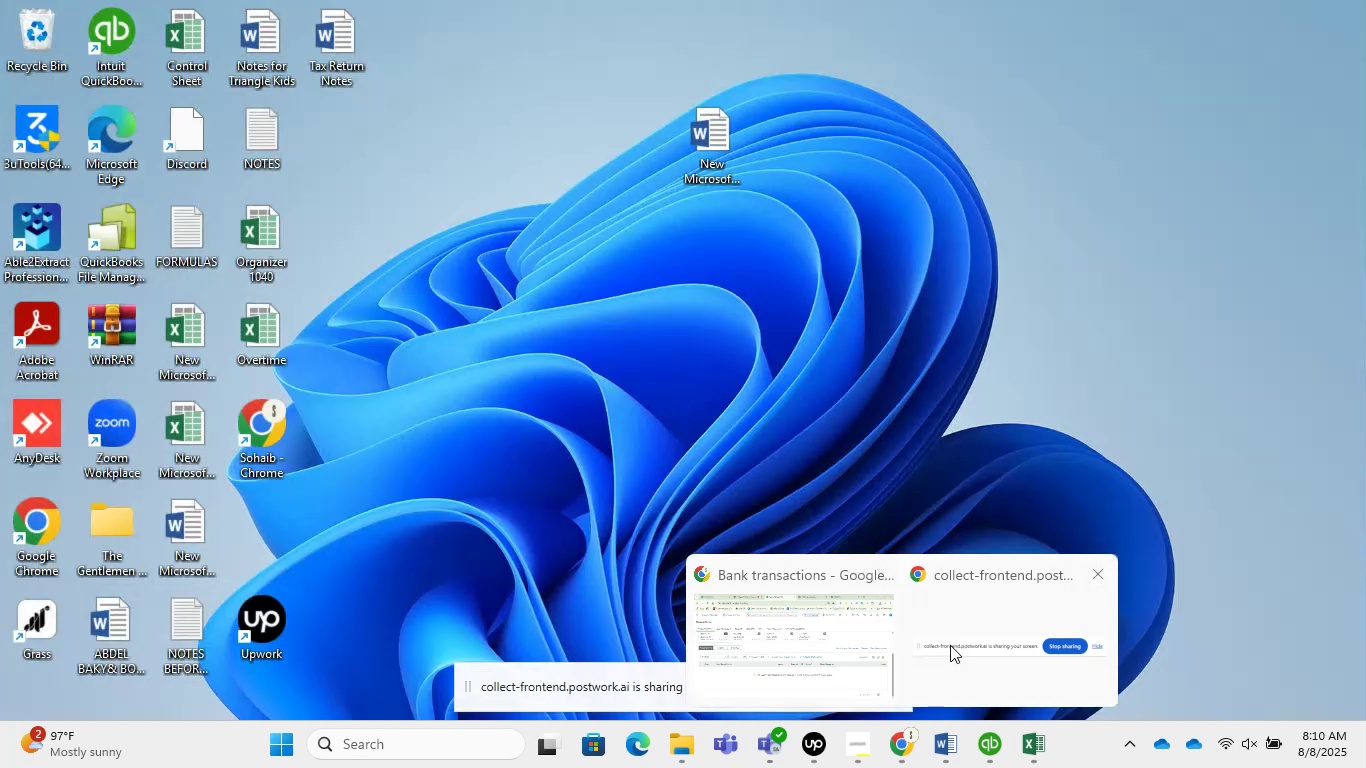 
left_click([850, 642])
 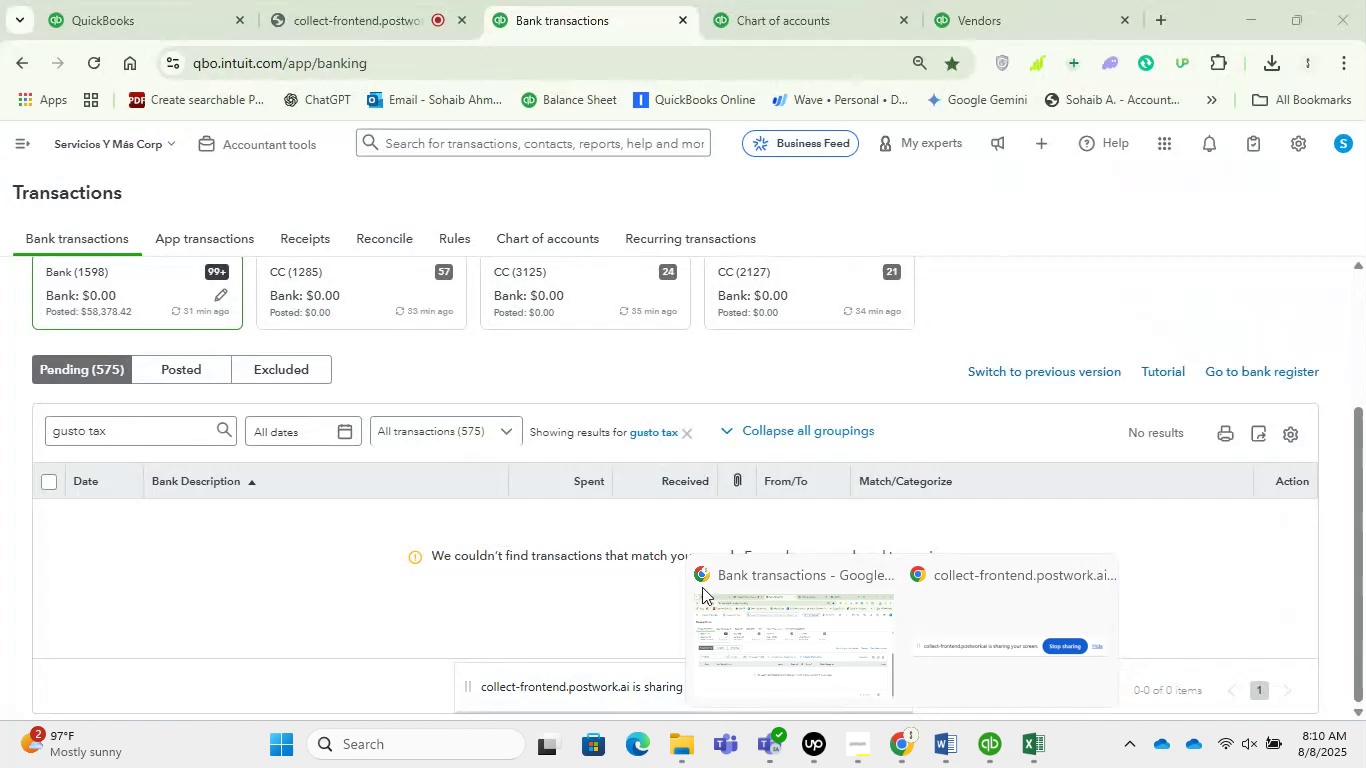 
left_click([725, 593])
 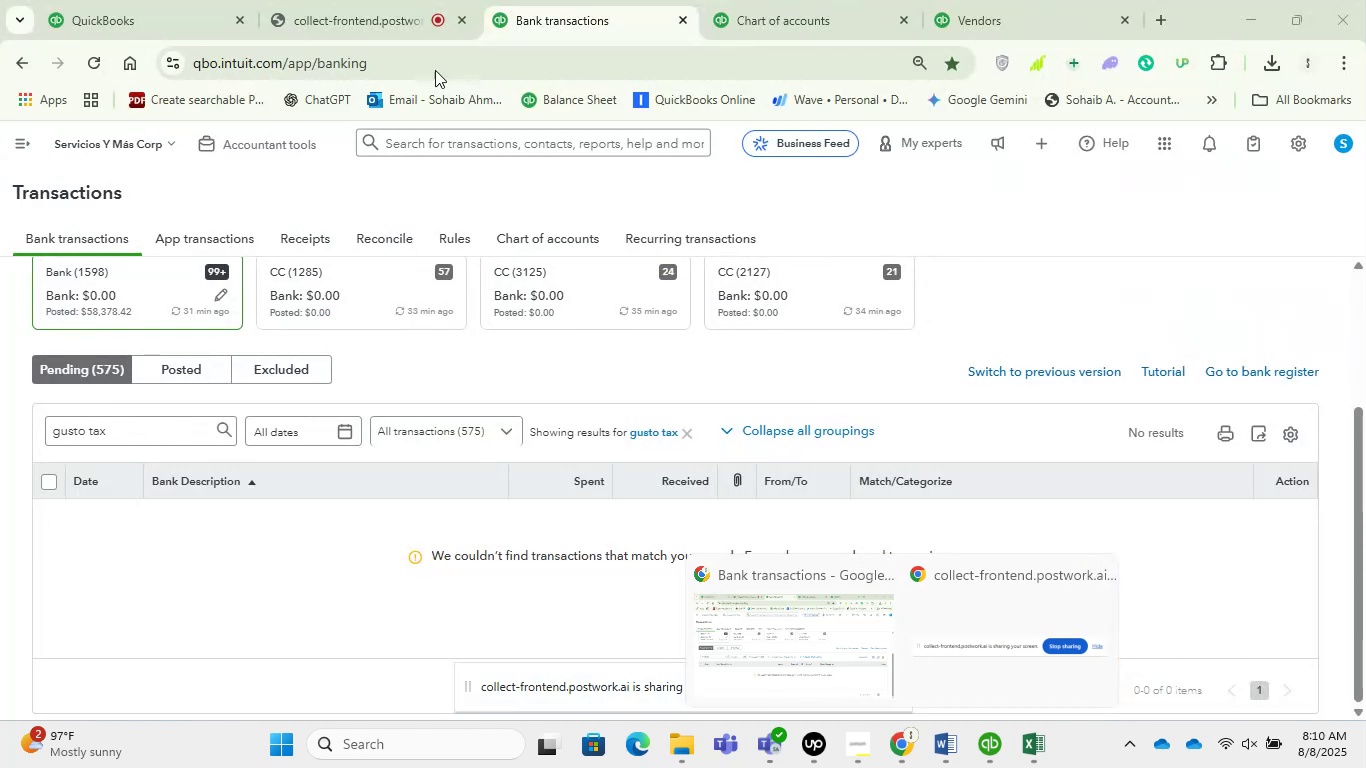 
left_click([391, 16])
 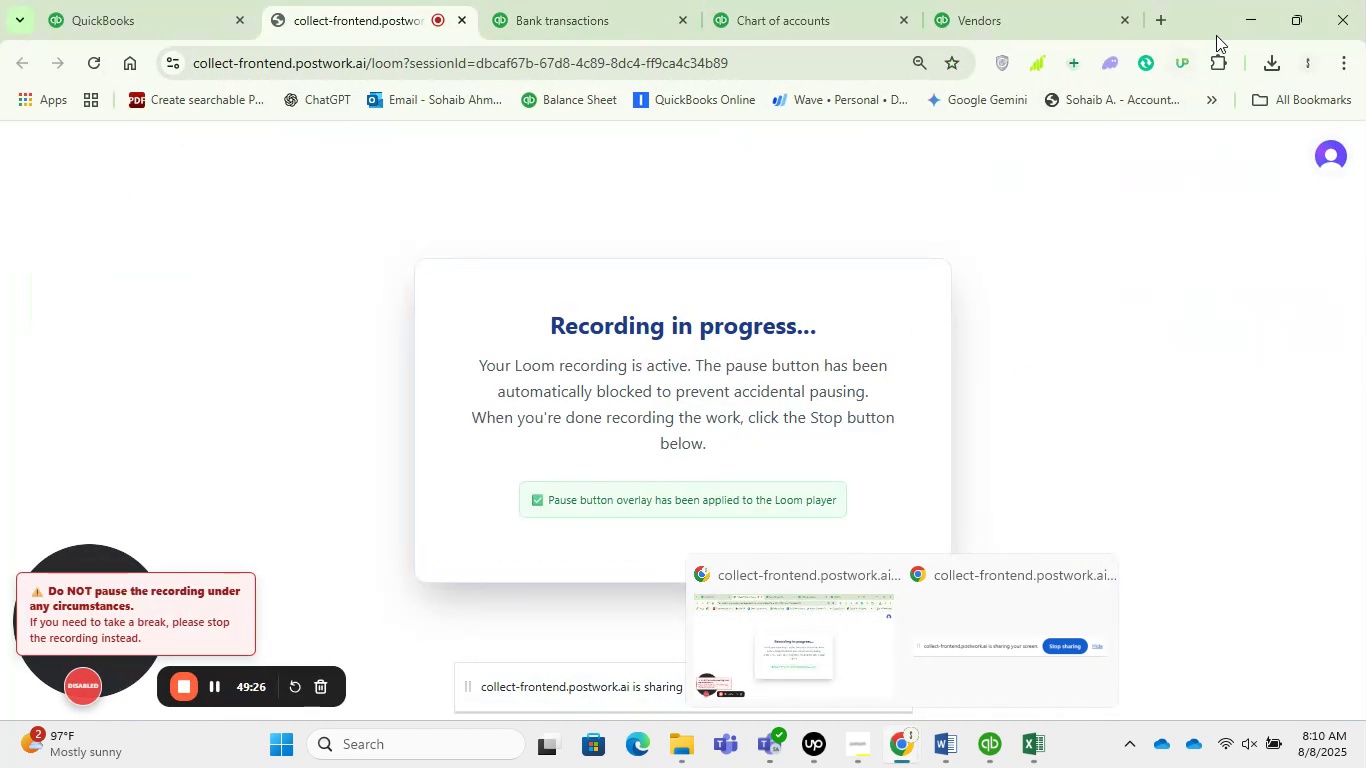 
left_click([1238, 23])
 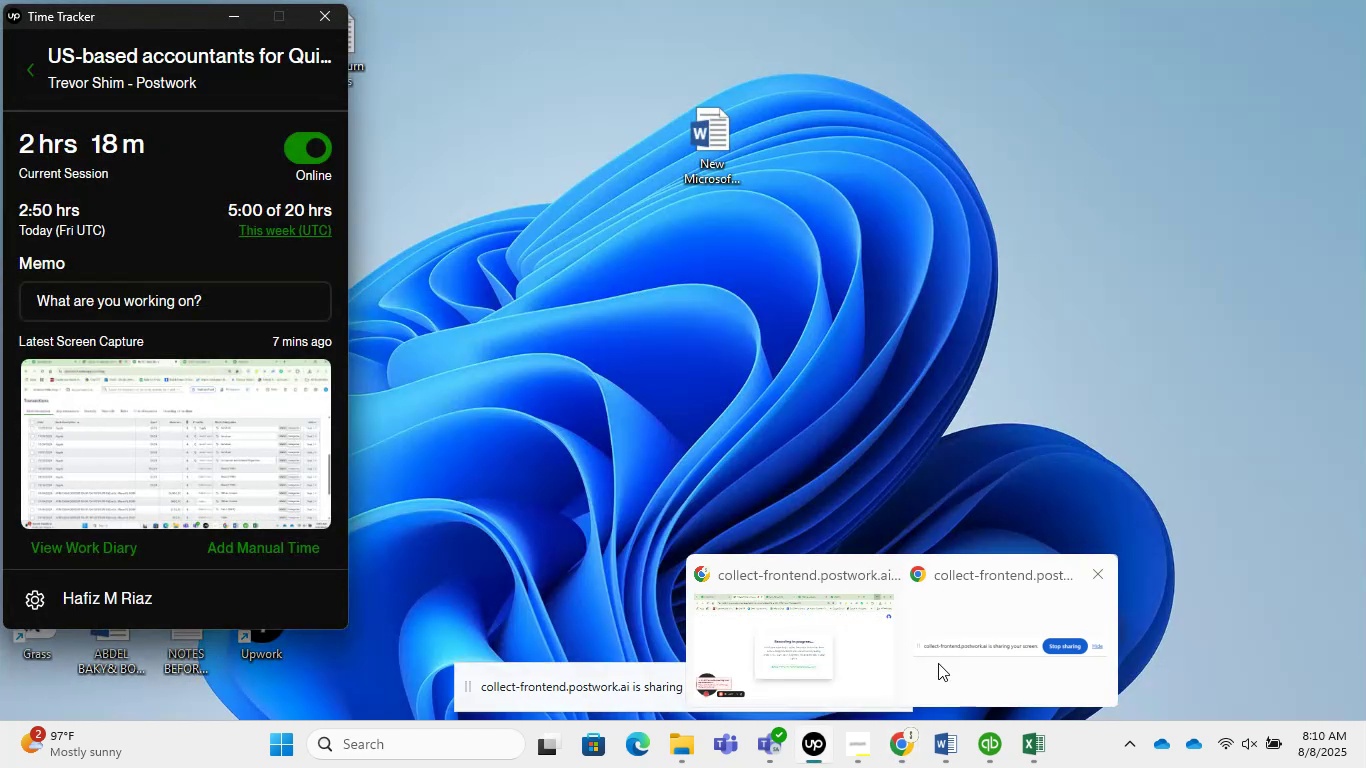 
left_click([921, 736])
 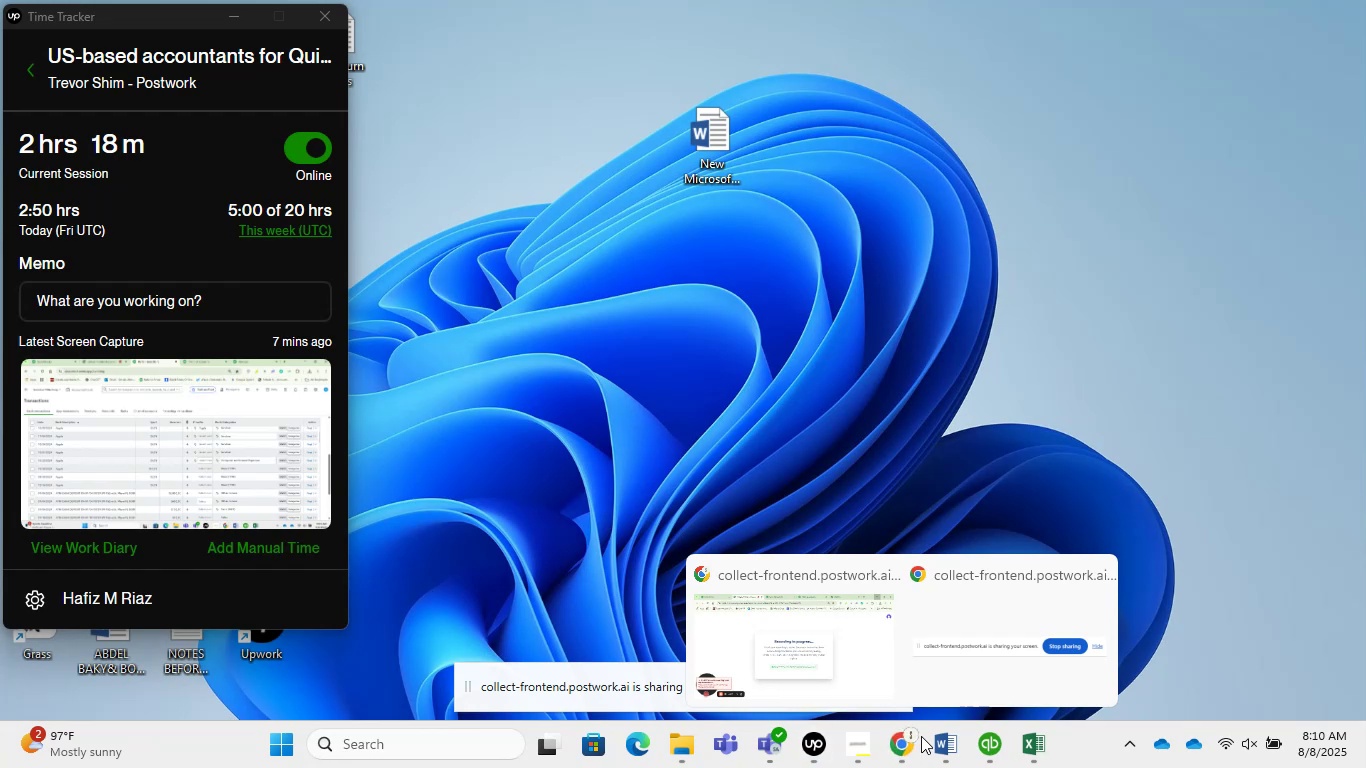 
wait(5.21)
 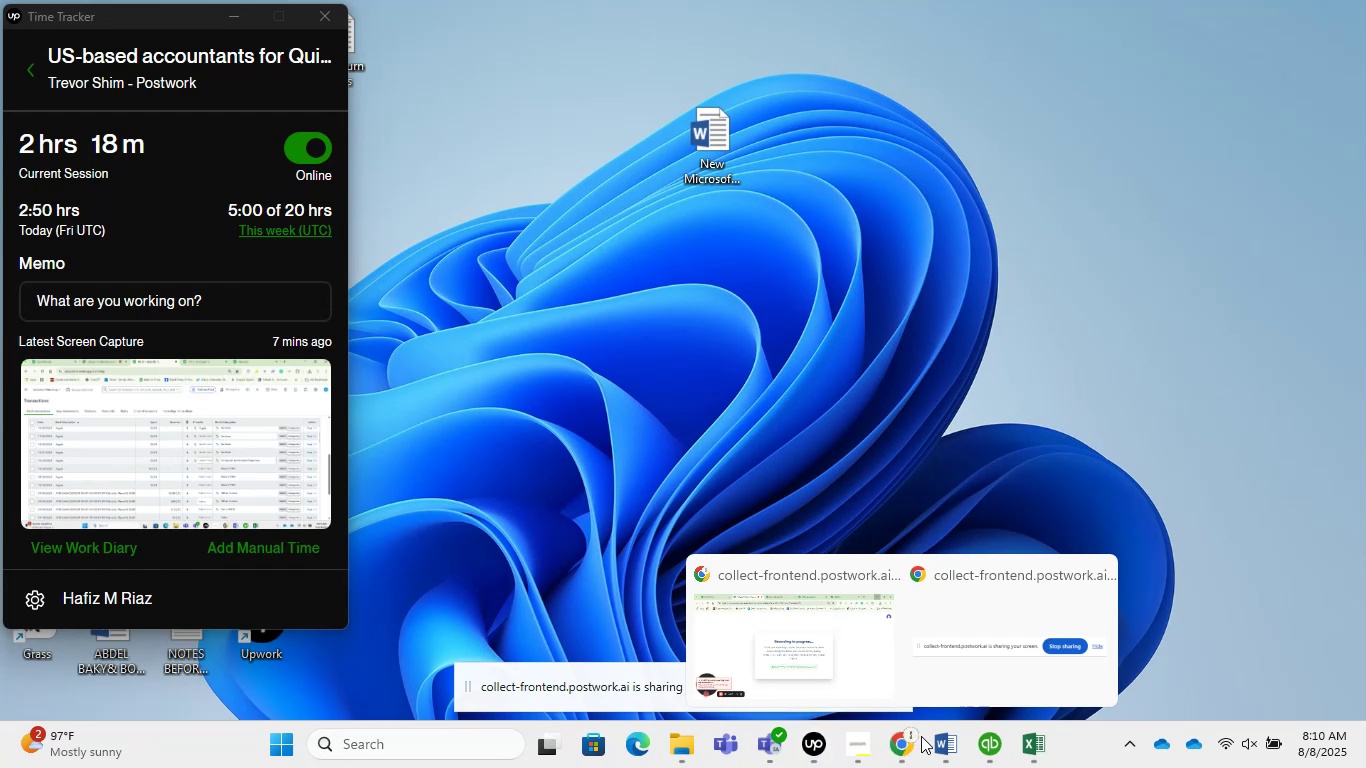 
left_click([1018, 410])
 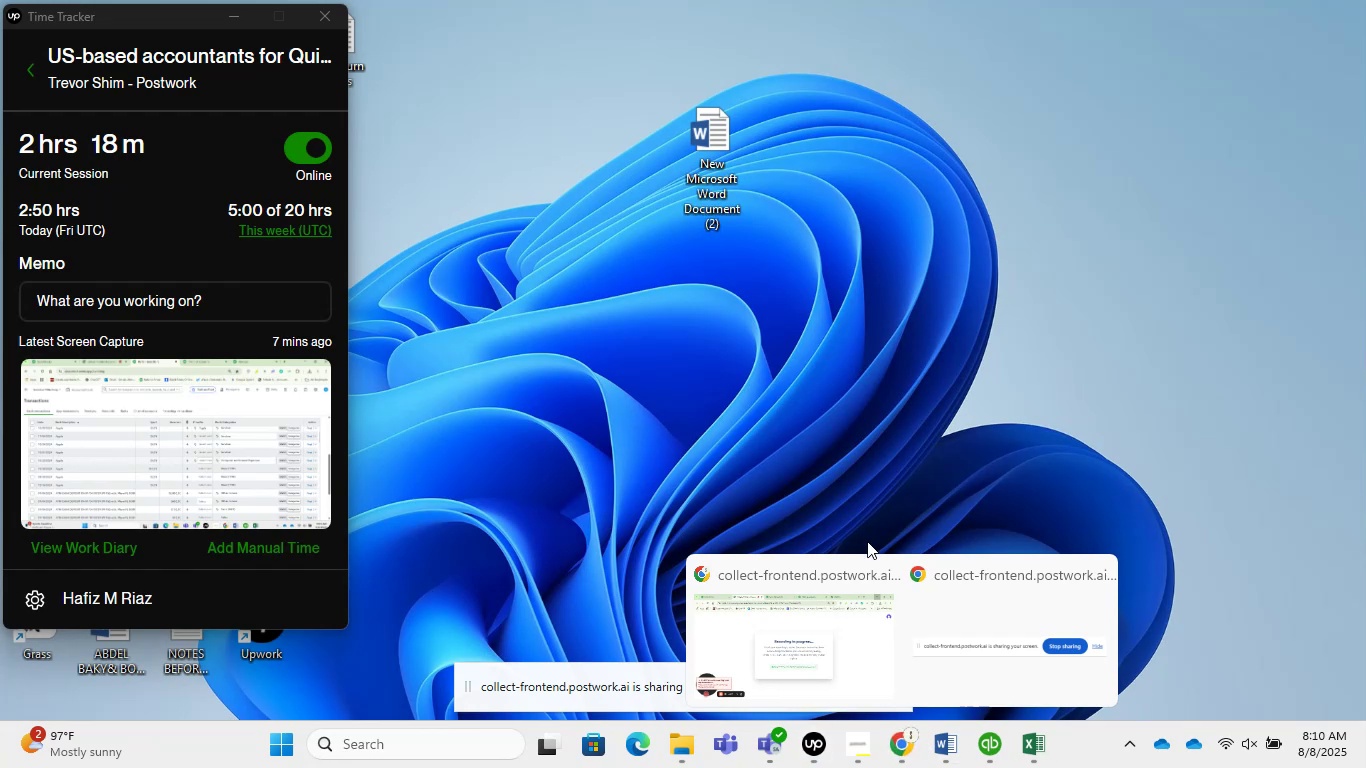 
left_click([837, 641])
 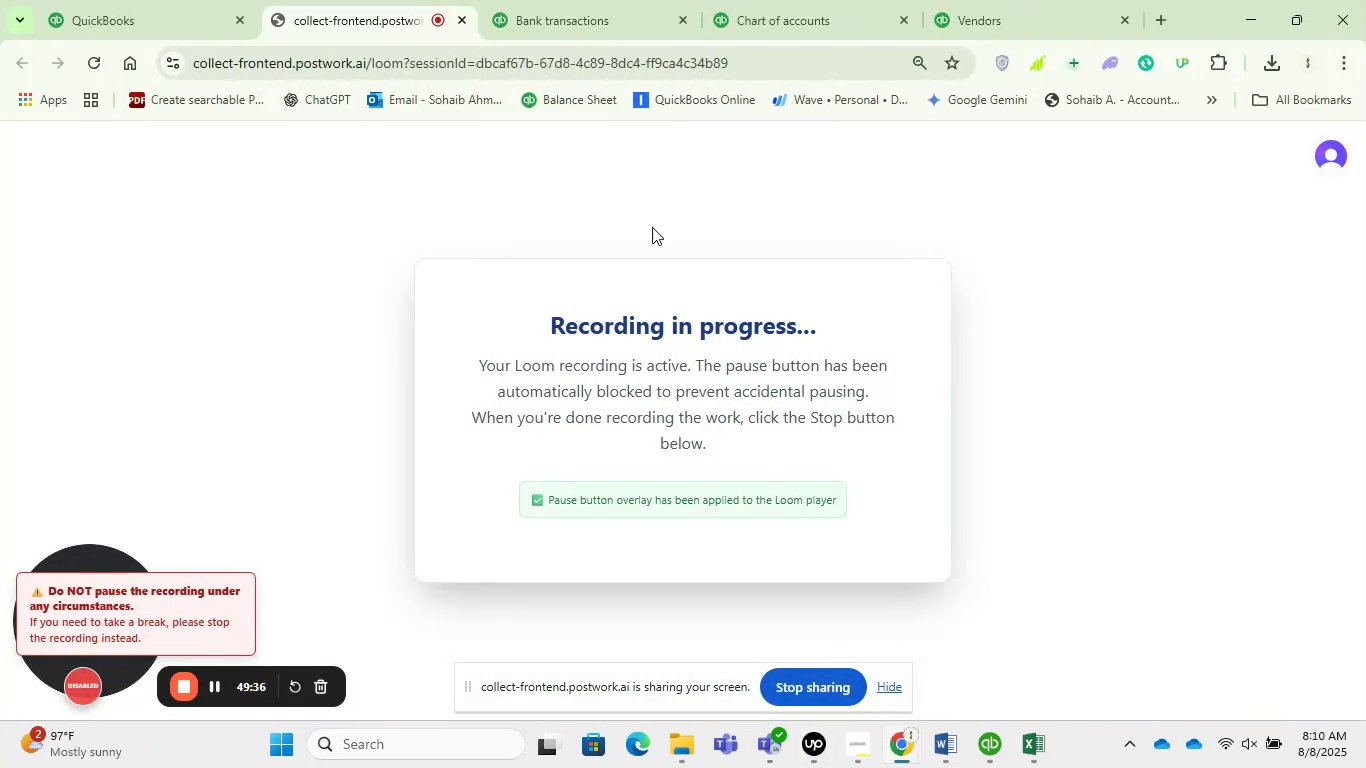 
left_click([584, 6])
 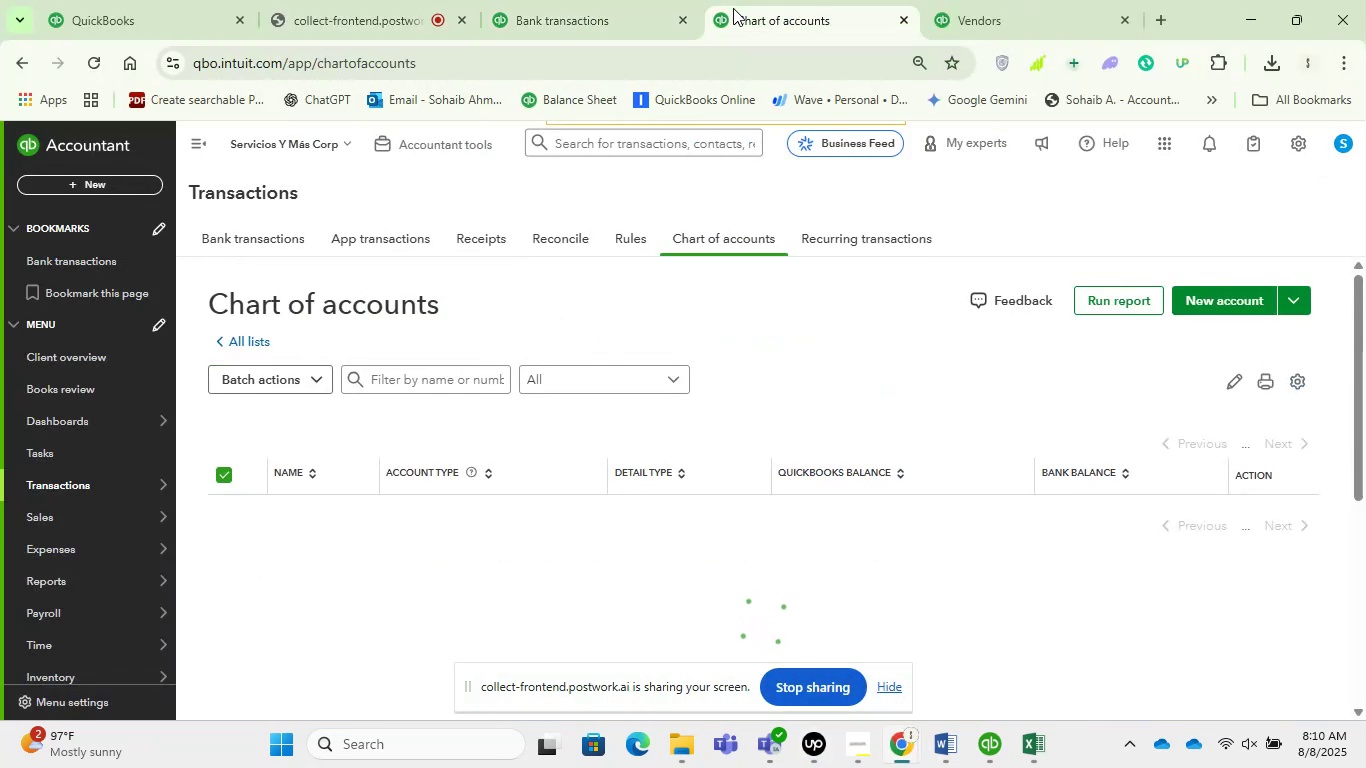 
left_click([592, 0])
 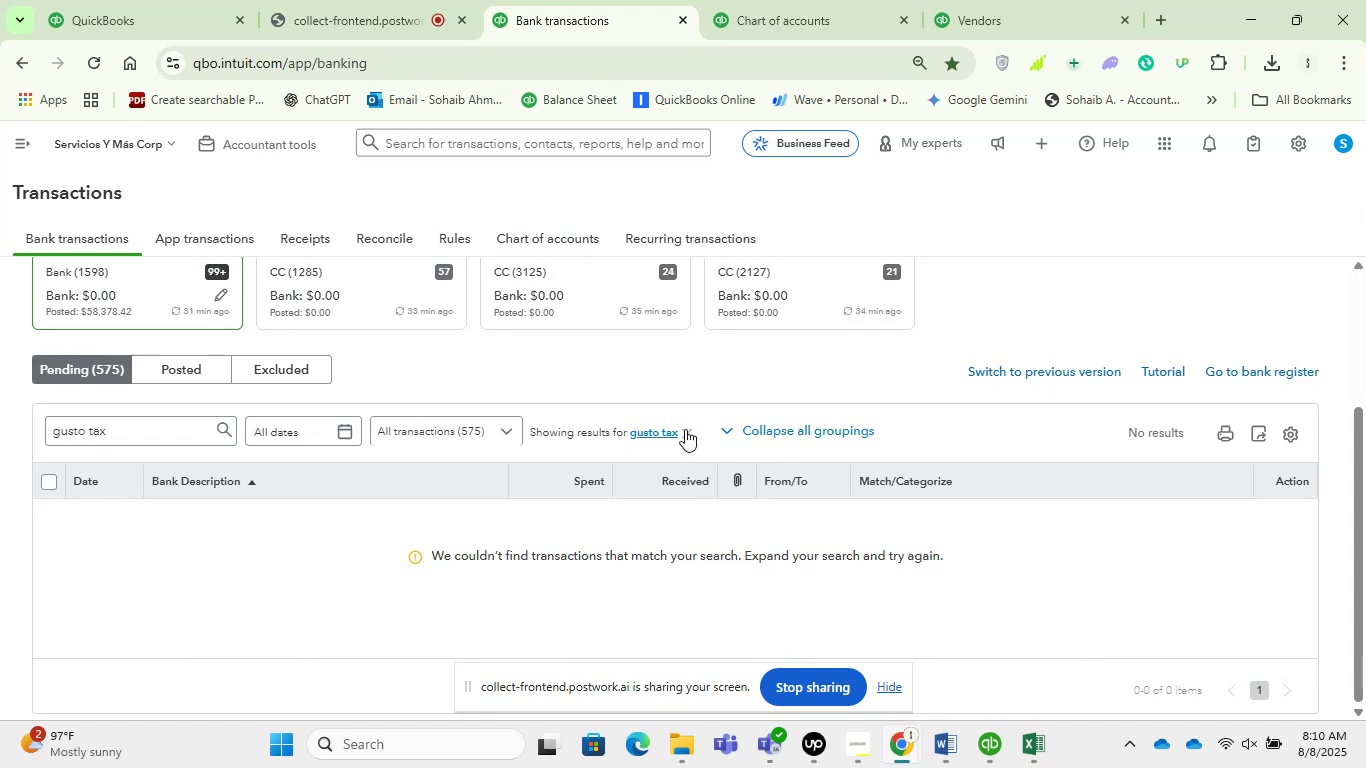 
left_click([695, 426])
 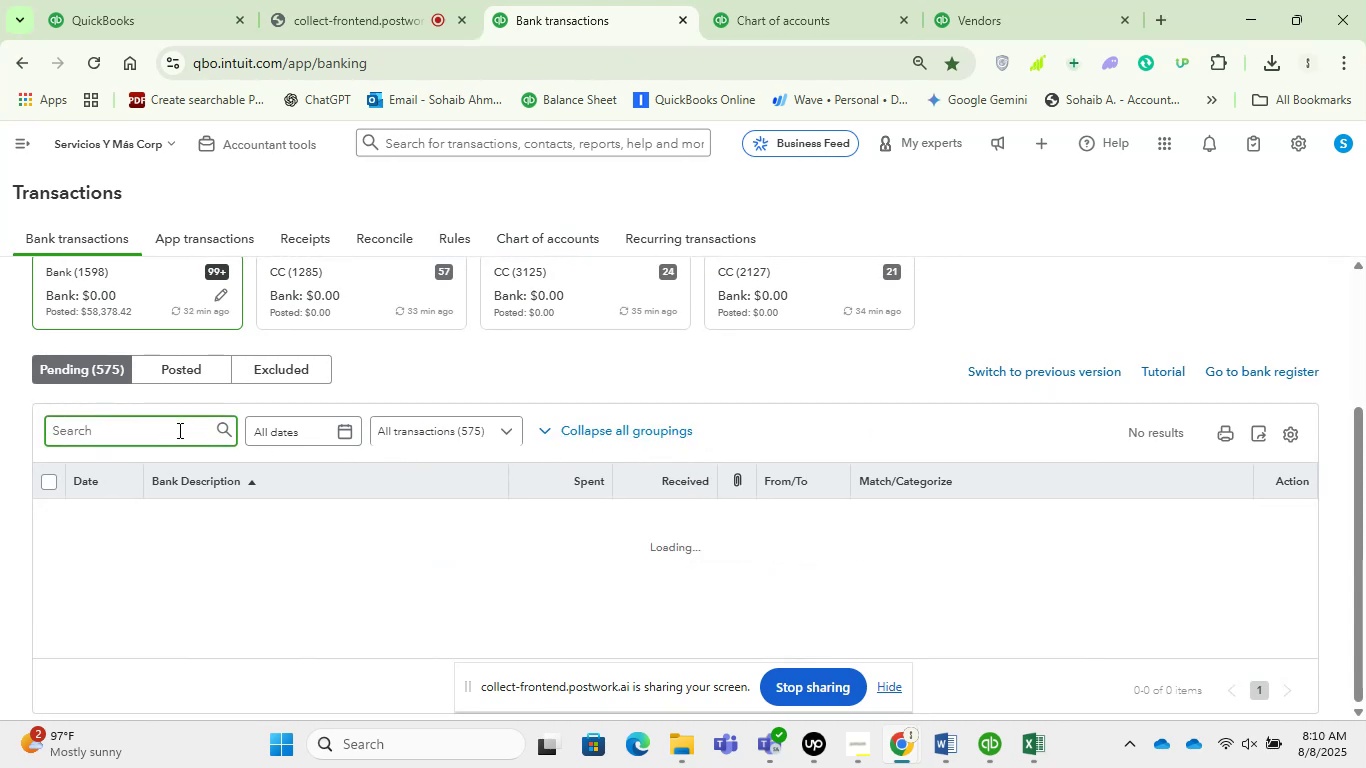 
wait(5.69)
 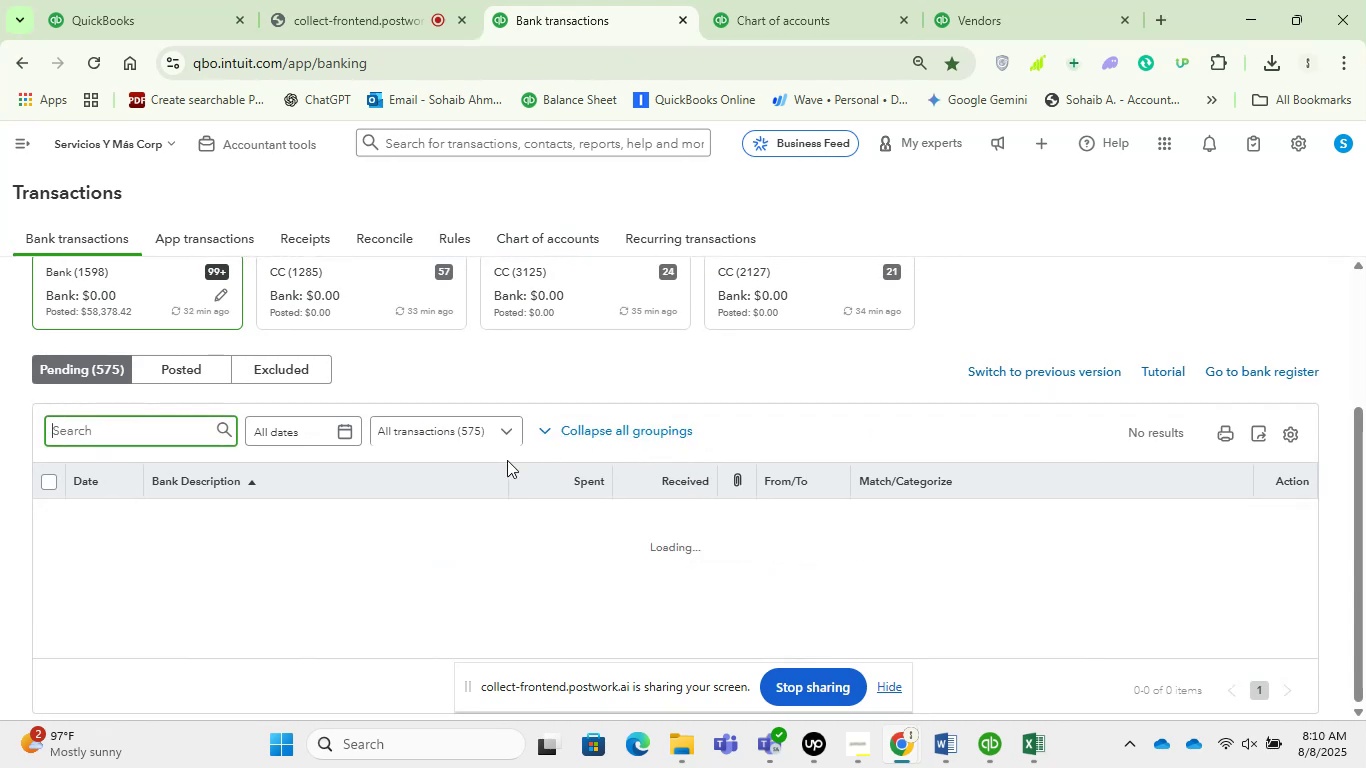 
left_click([889, 685])
 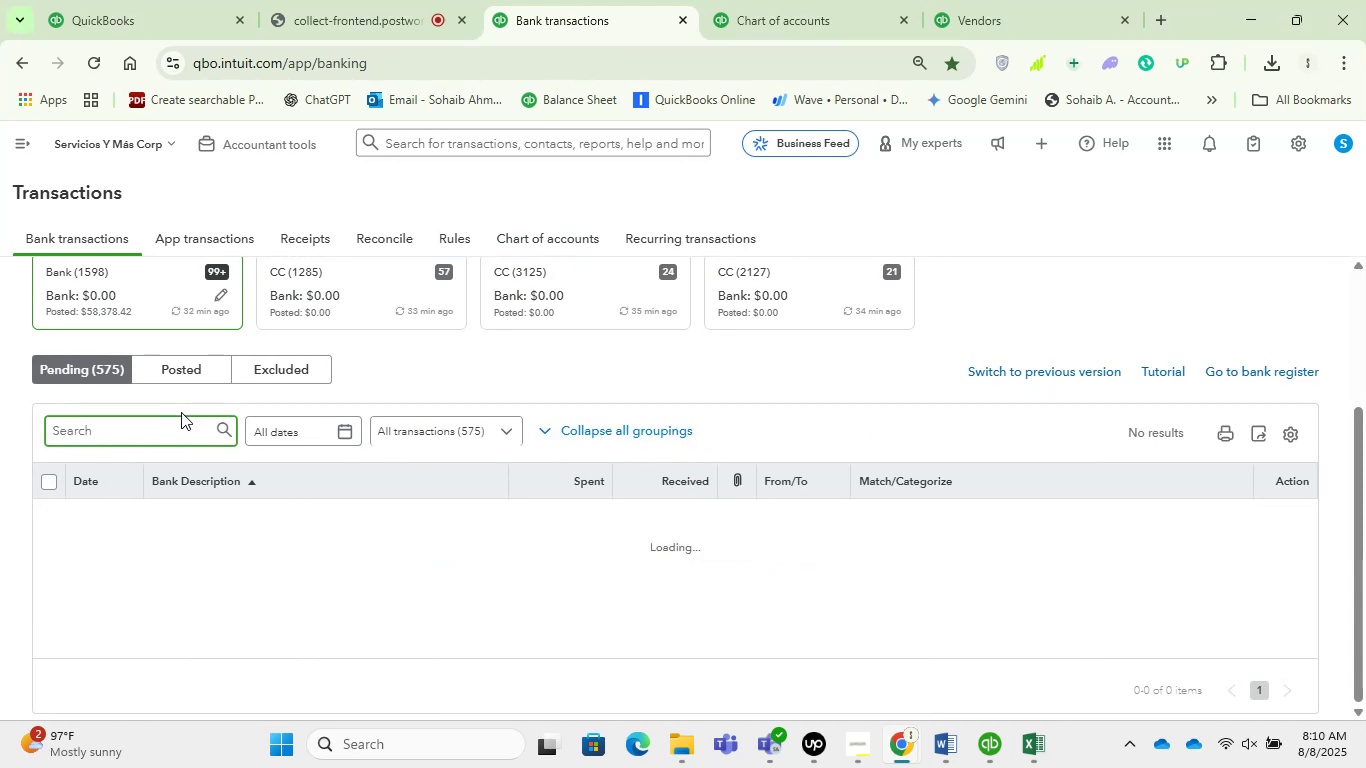 
left_click([196, 431])
 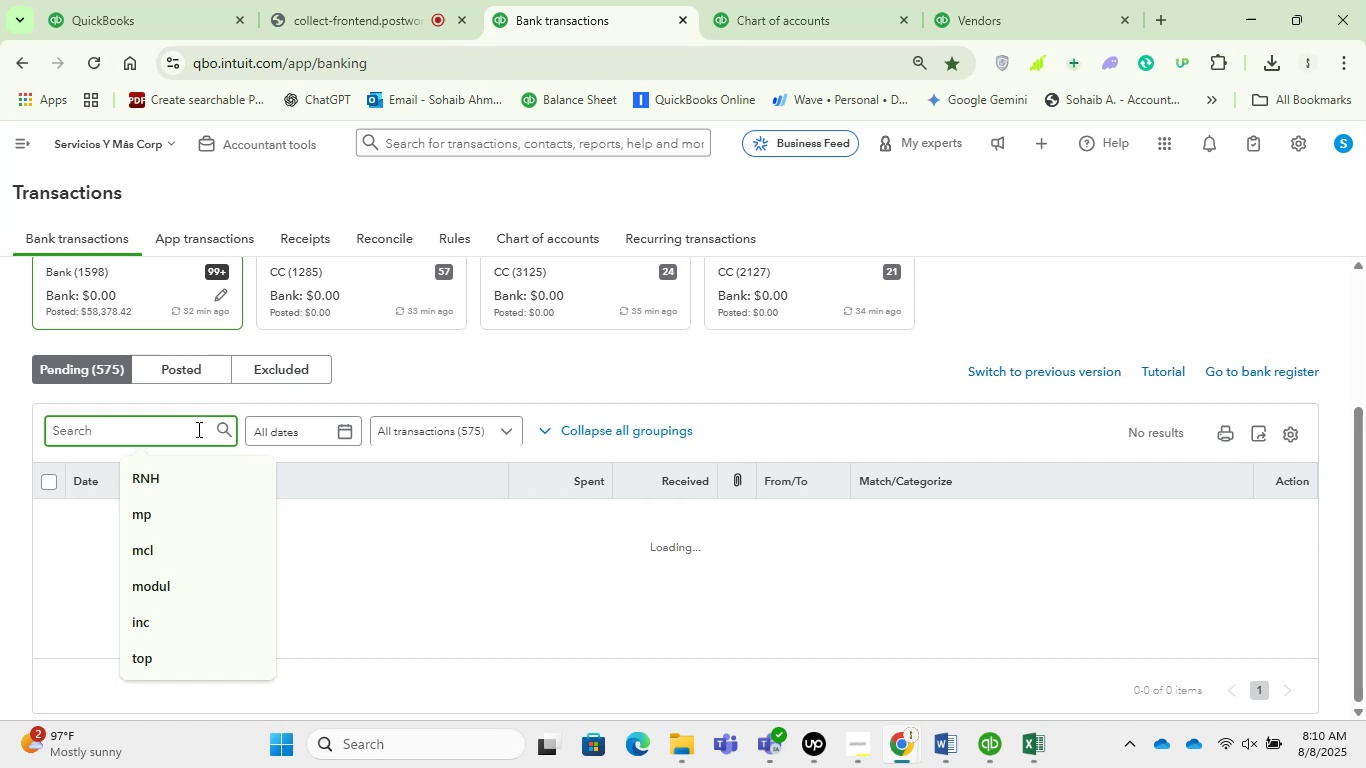 
type(ne)
 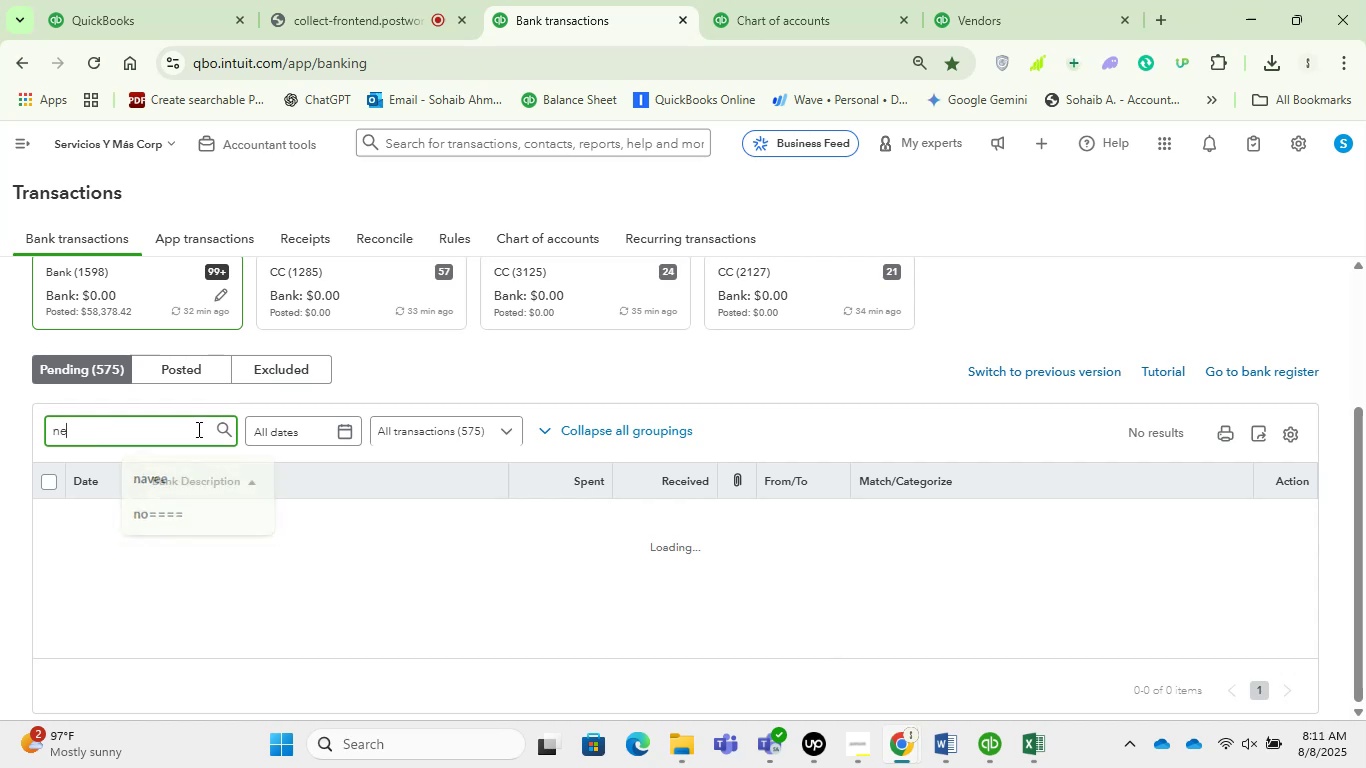 
hold_key(key=T, duration=0.31)
 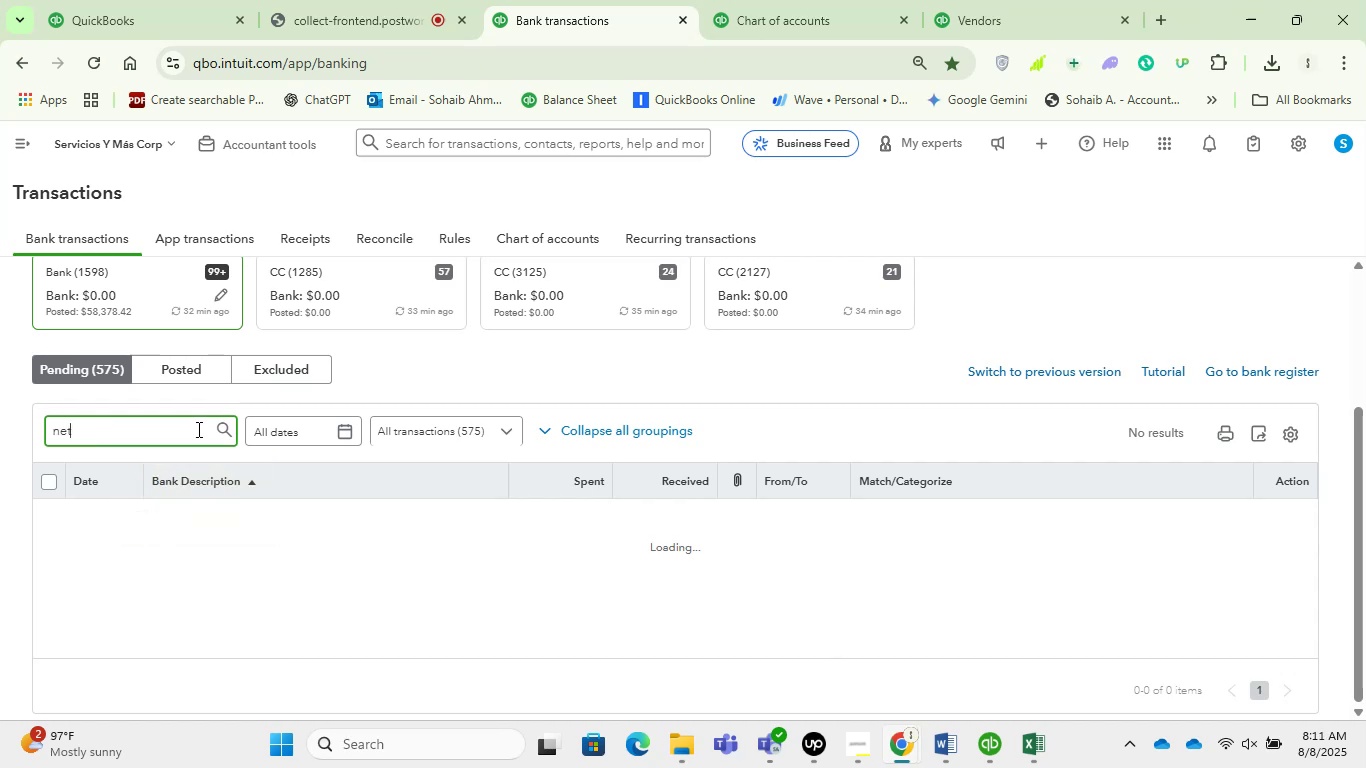 
key(Enter)
 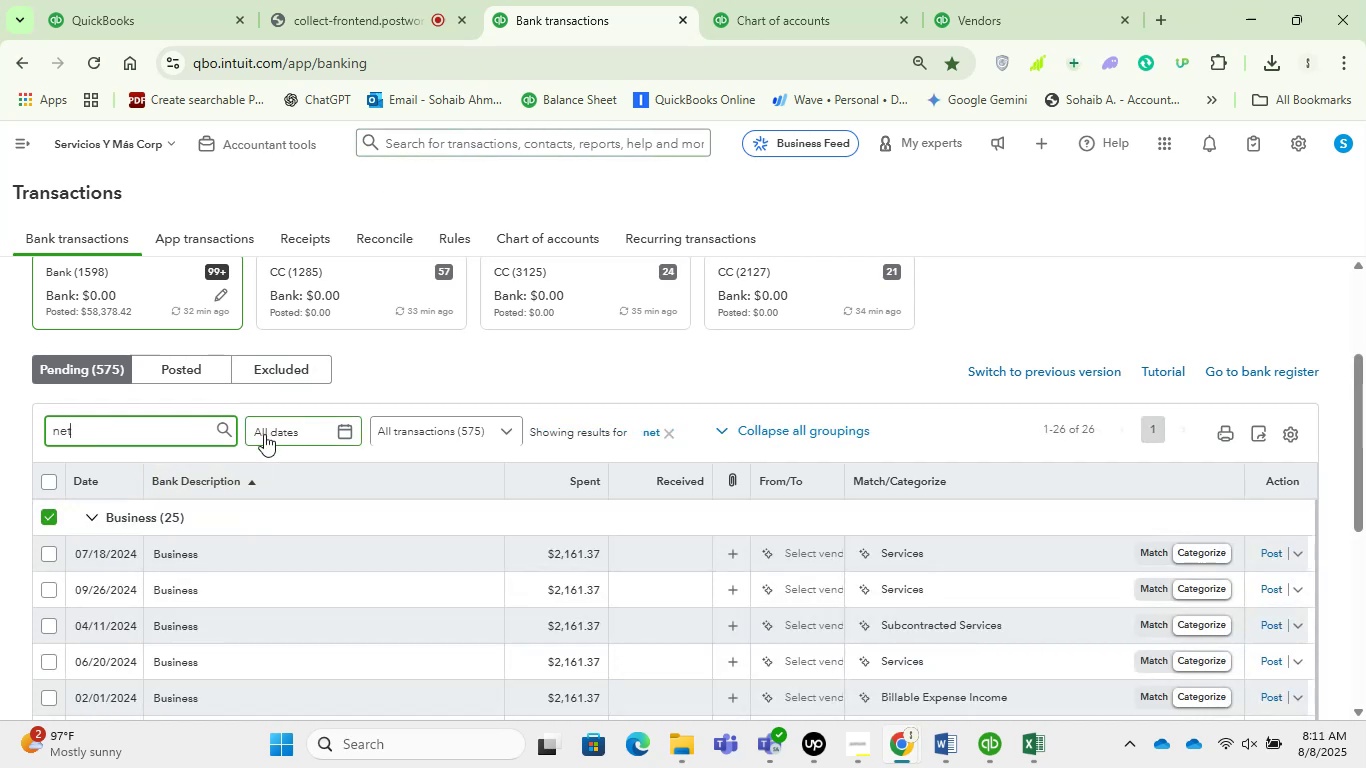 
left_click([220, 425])
 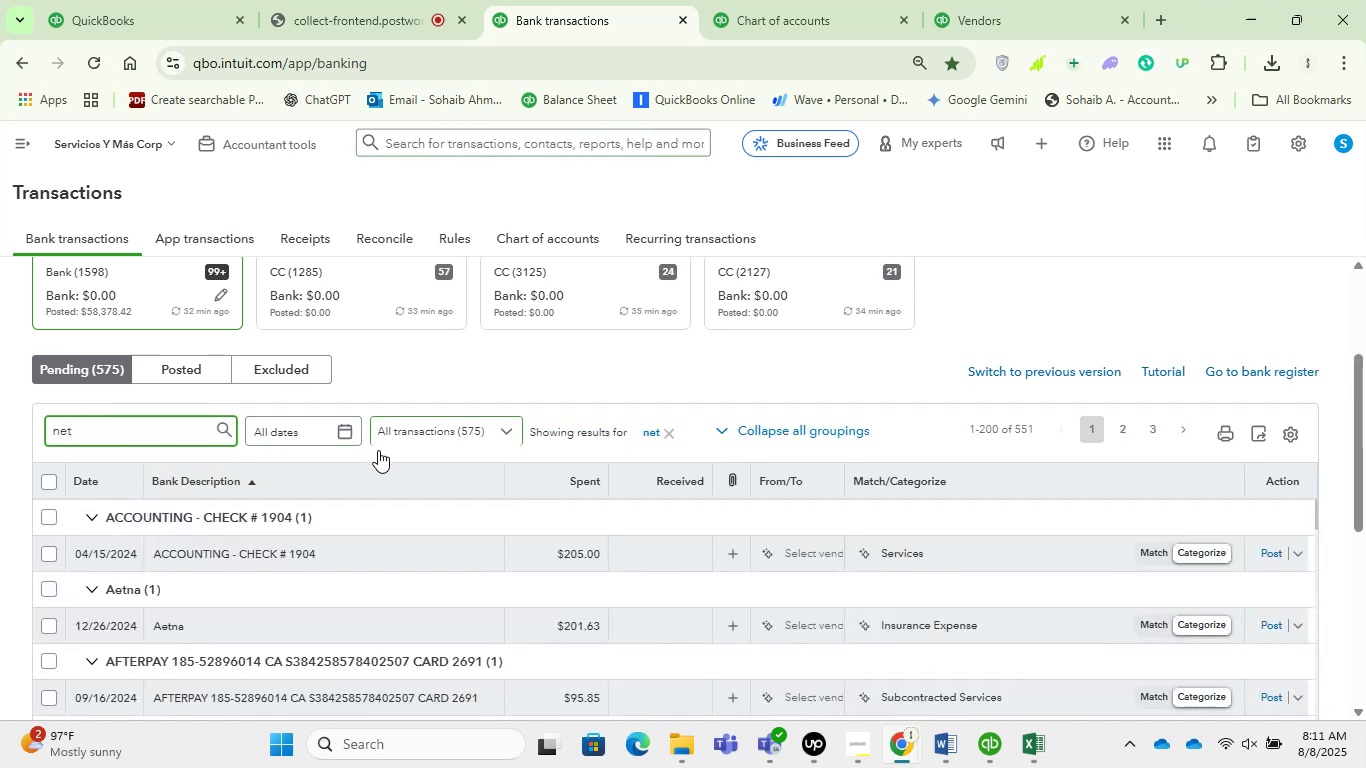 
left_click([155, 428])
 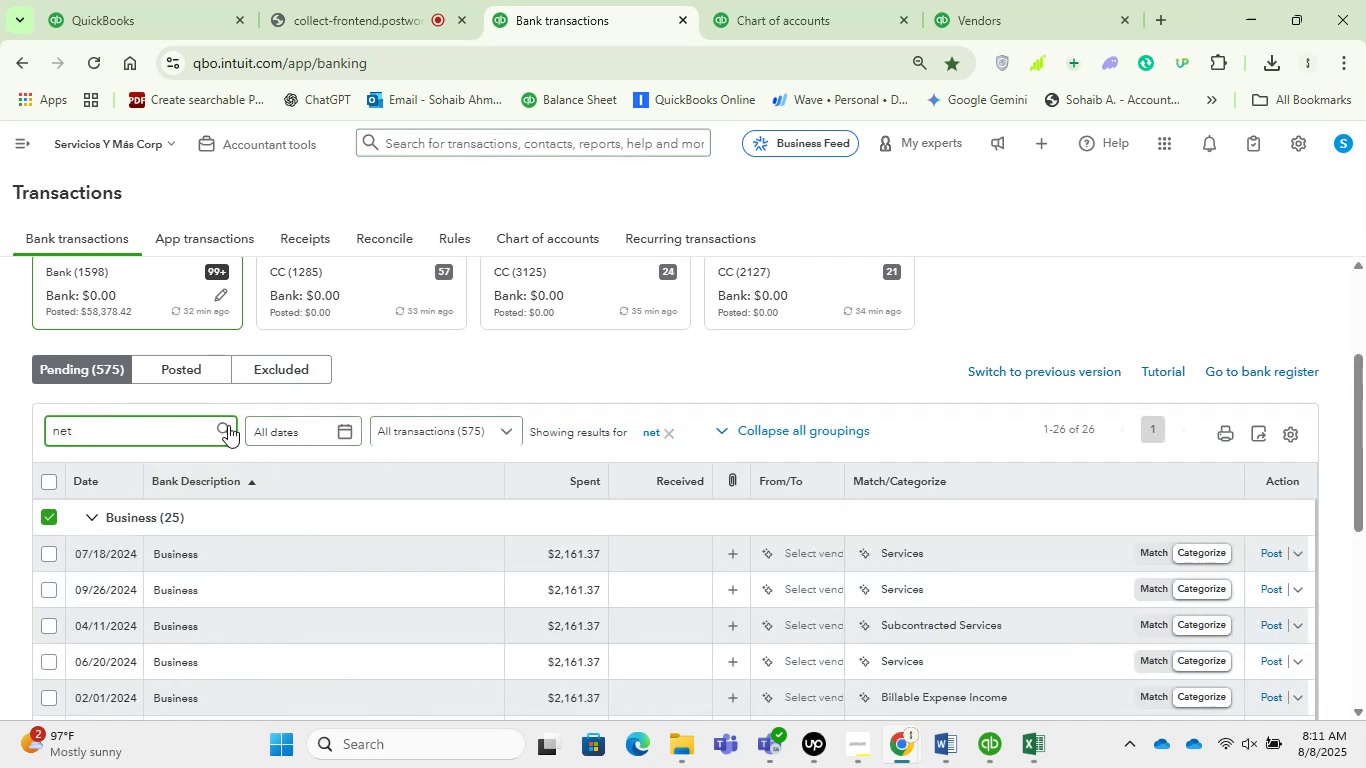 
left_click([229, 425])
 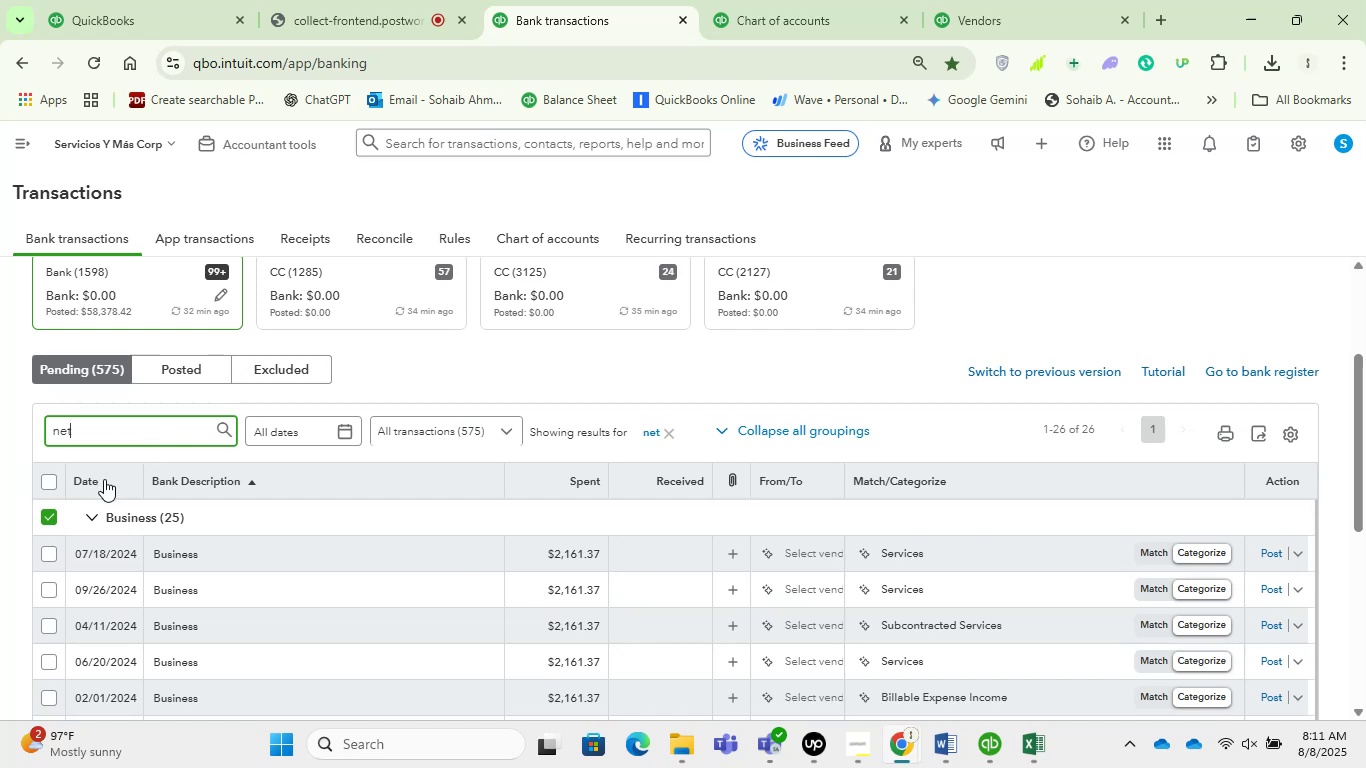 
left_click([51, 483])
 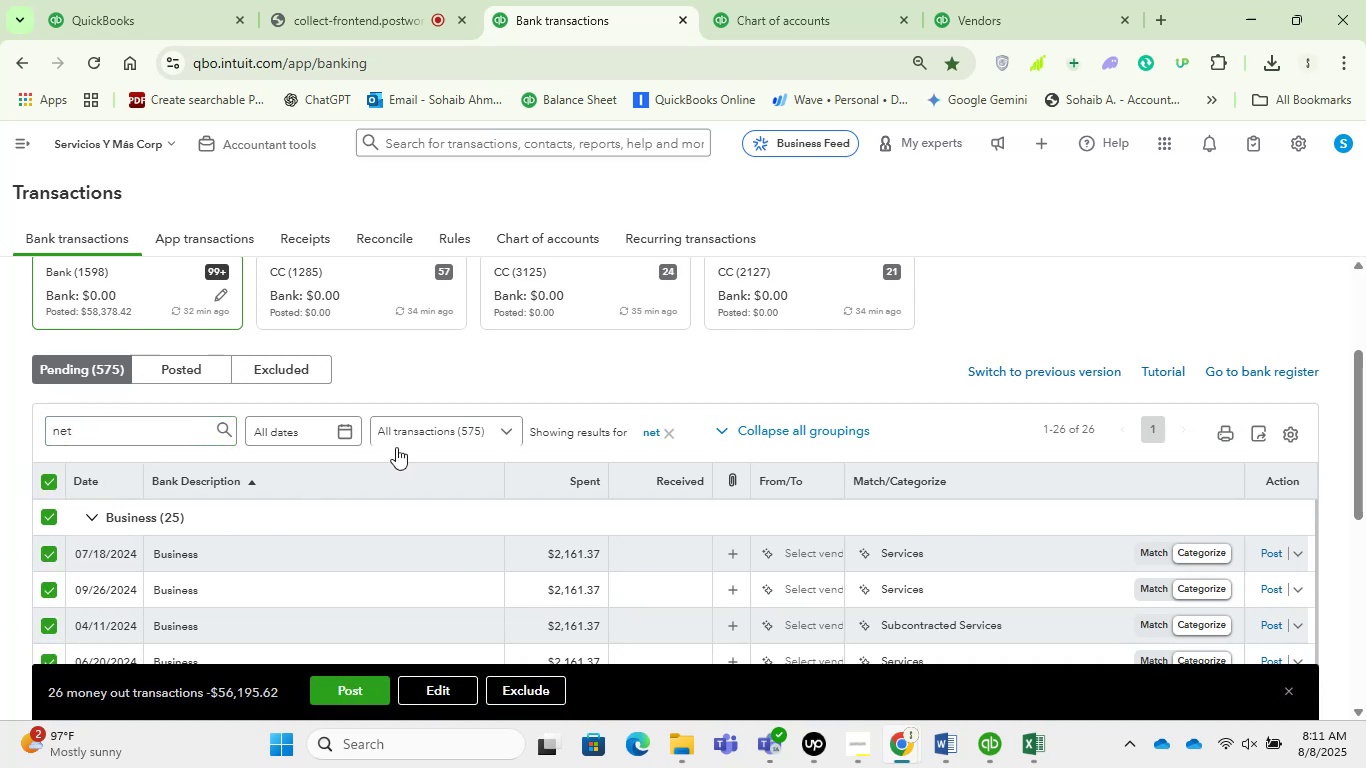 
scroll: coordinate [480, 583], scroll_direction: down, amount: 15.0
 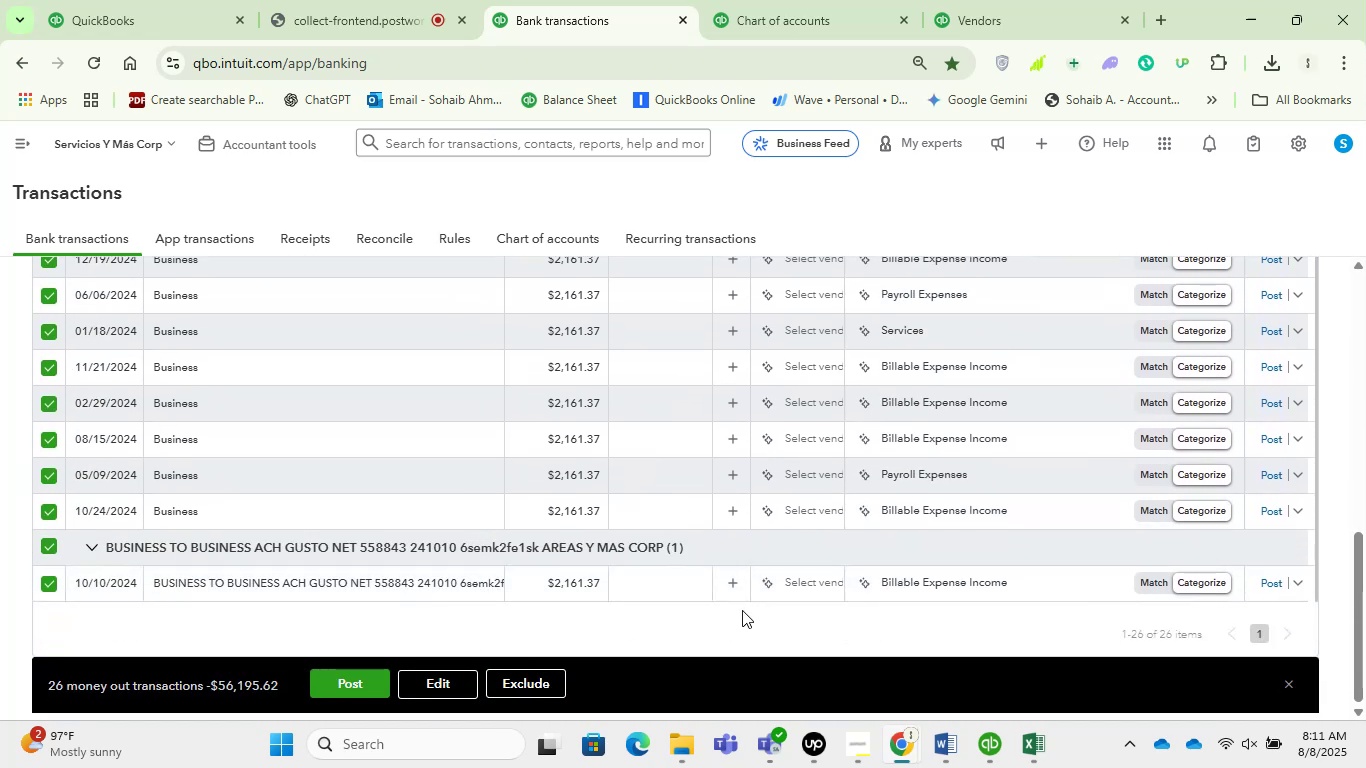 
left_click([442, 684])
 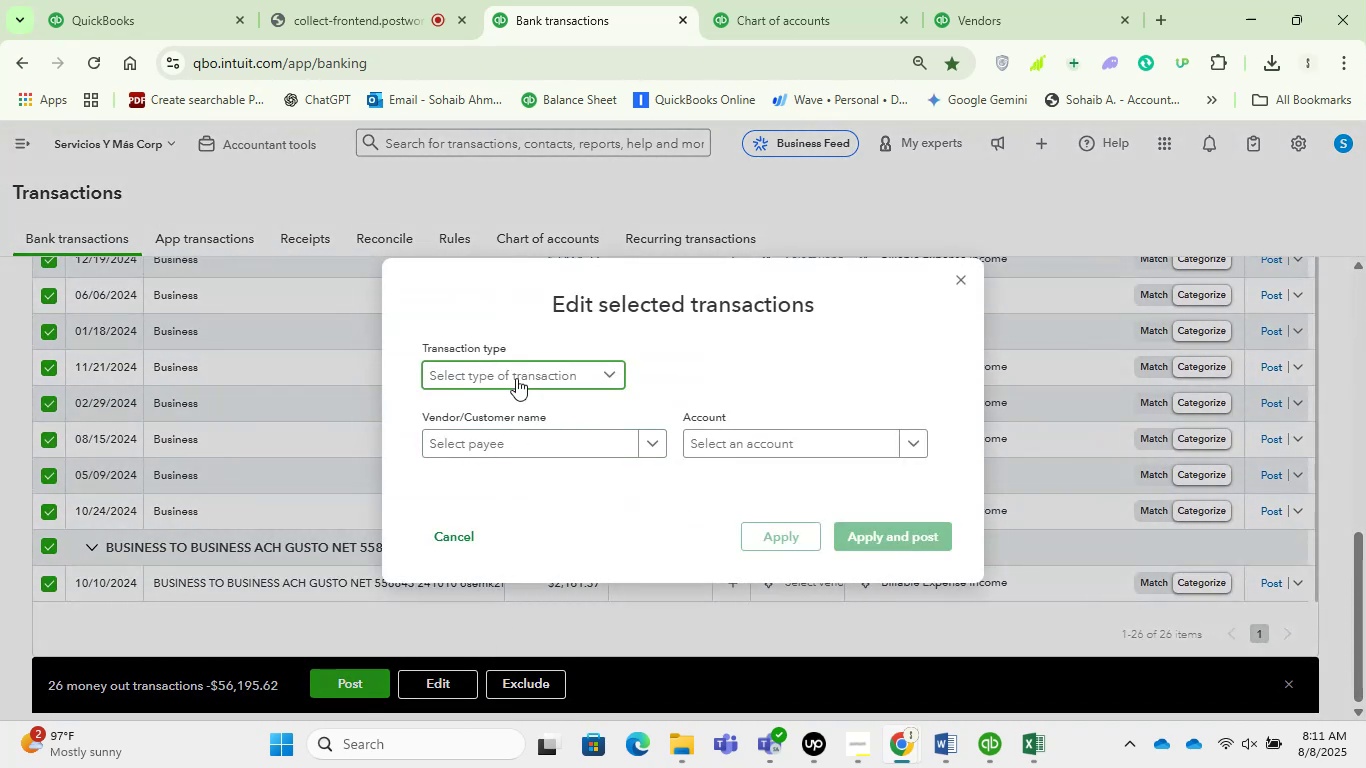 
double_click([517, 417])
 